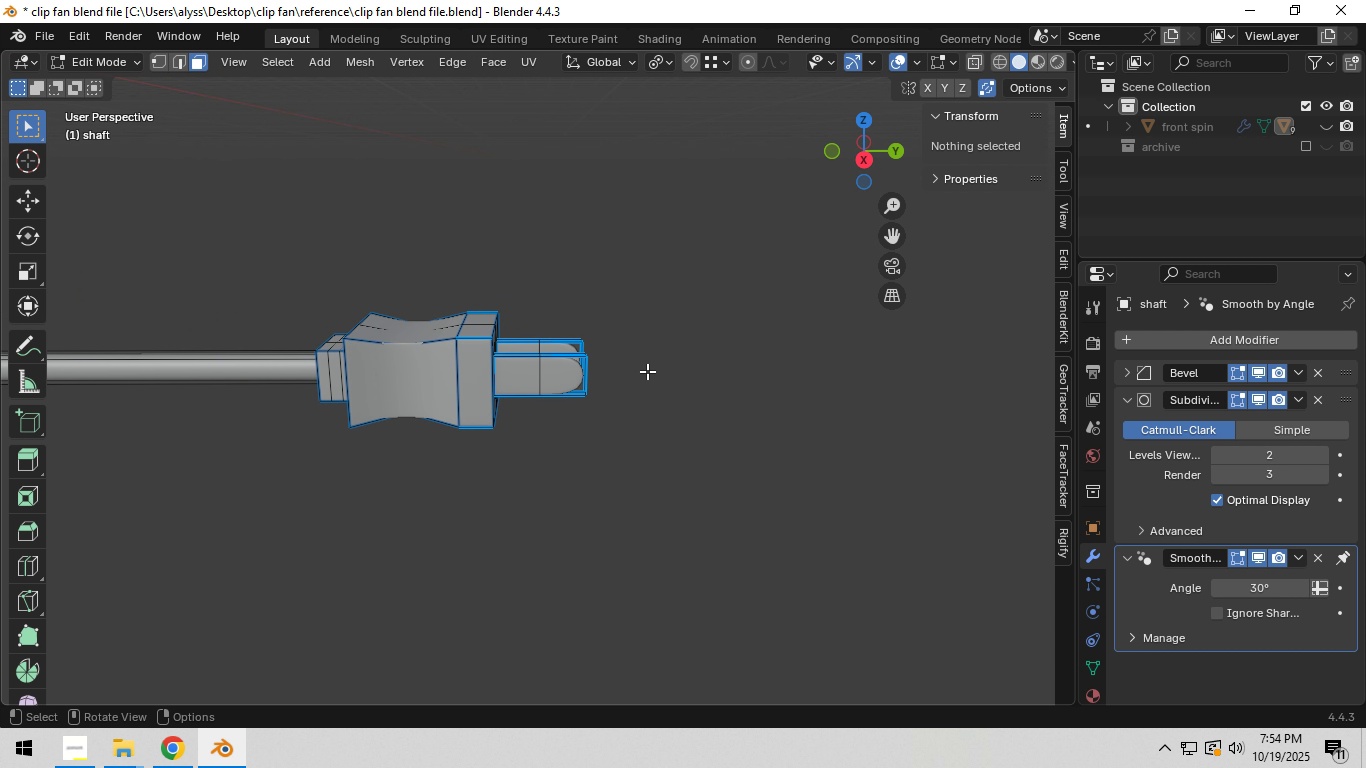 
key(Tab)
 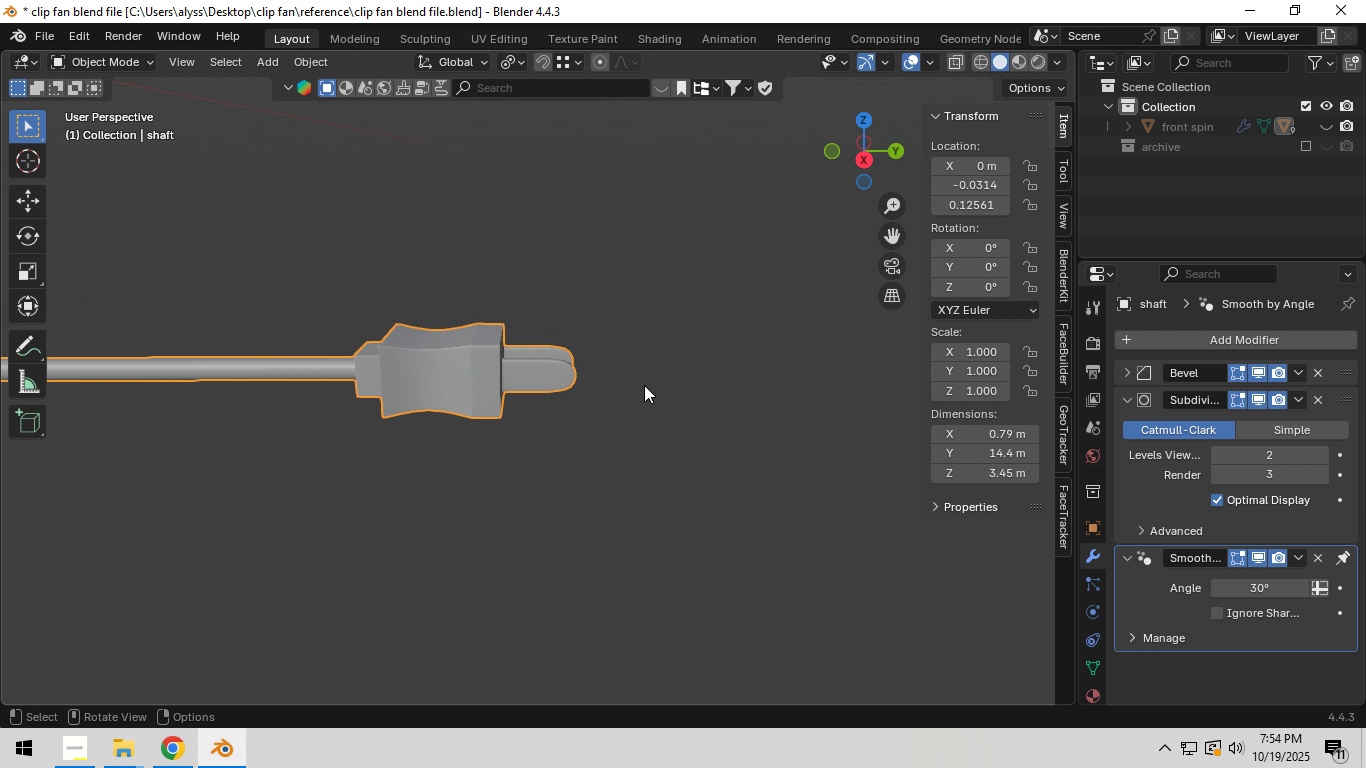 
scroll: coordinate [644, 385], scroll_direction: down, amount: 5.0
 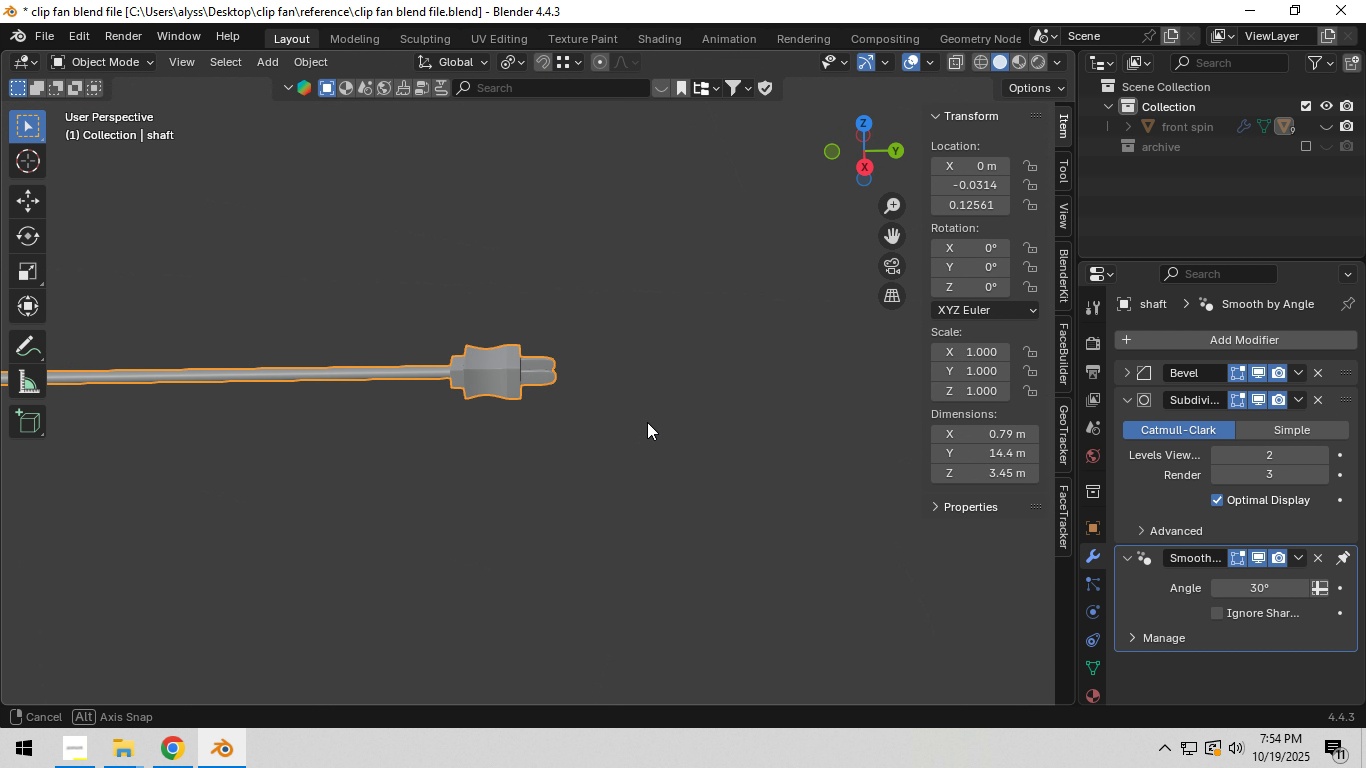 
key(Control+S)
 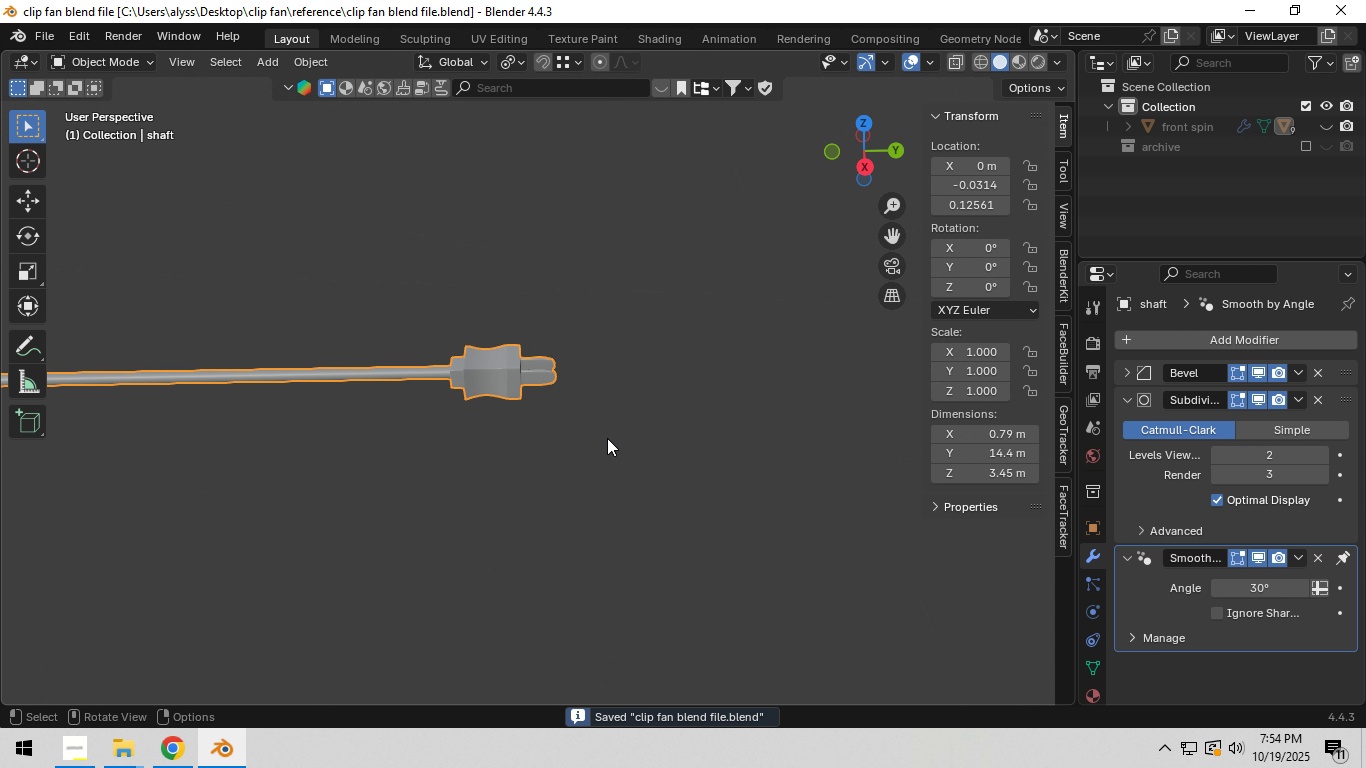 
scroll: coordinate [607, 438], scroll_direction: down, amount: 10.0
 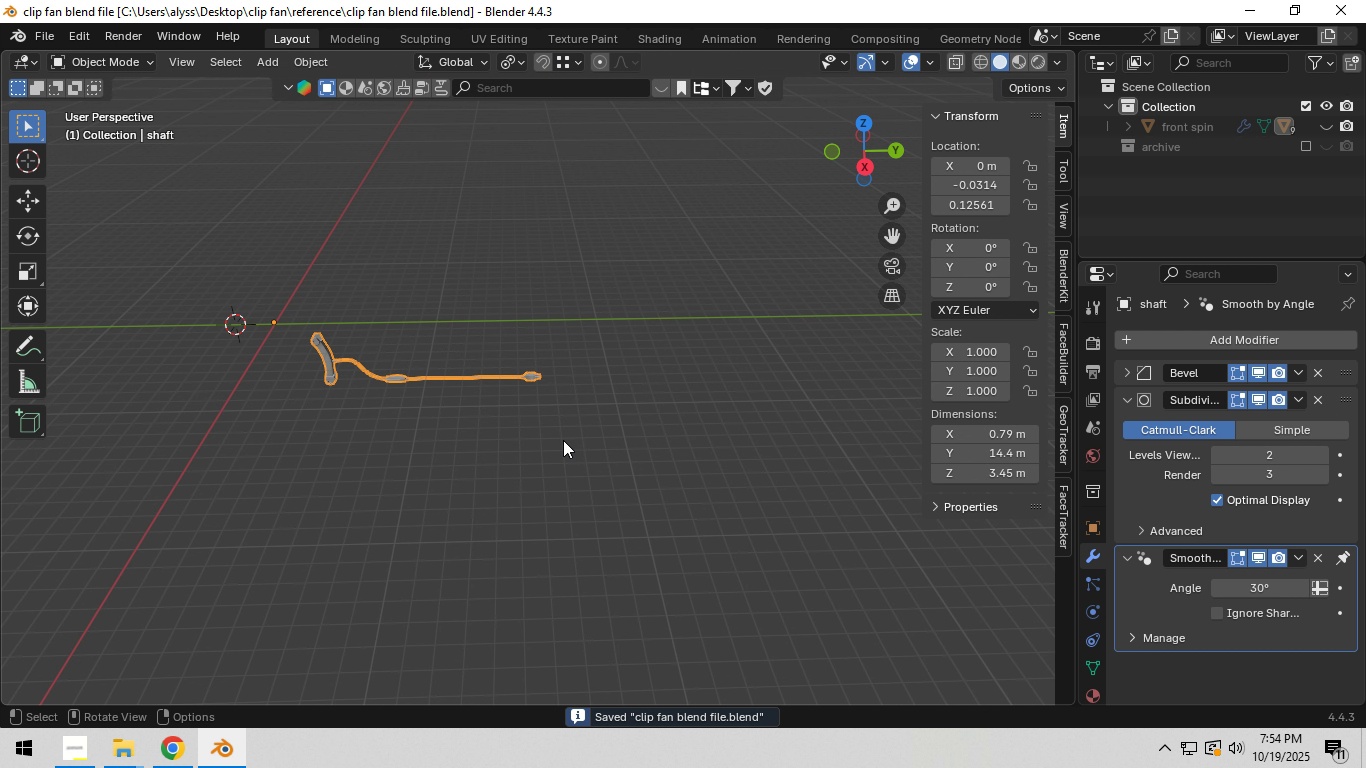 
hold_key(key=ShiftLeft, duration=0.34)
 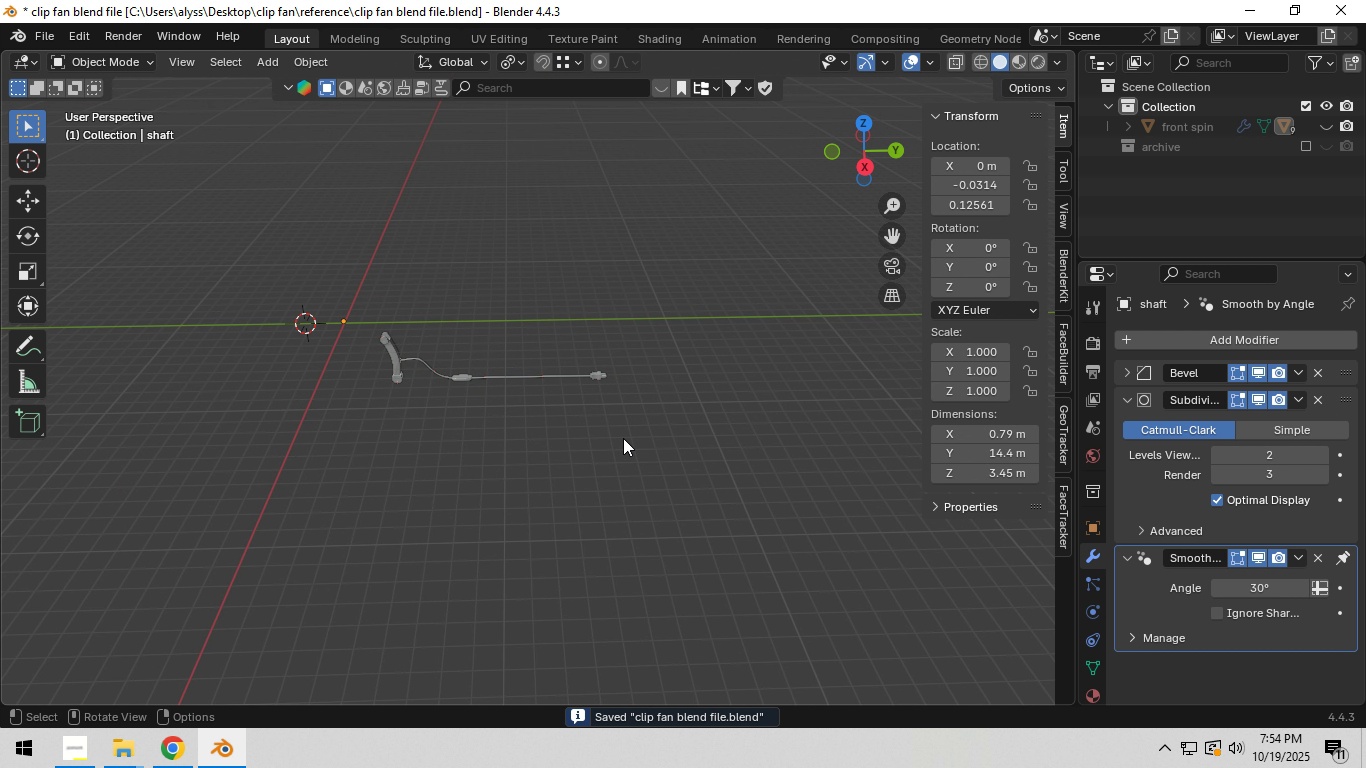 
left_click([623, 438])
 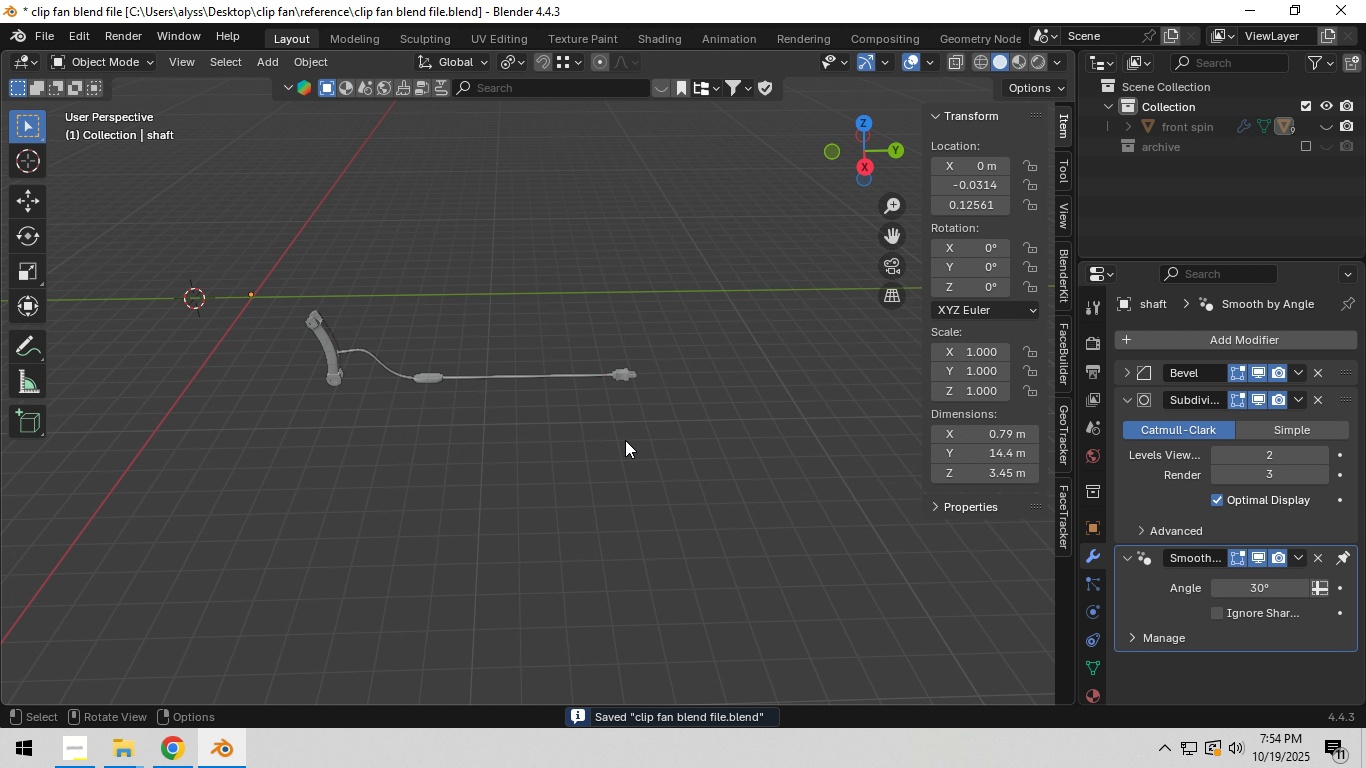 
scroll: coordinate [625, 440], scroll_direction: up, amount: 5.0
 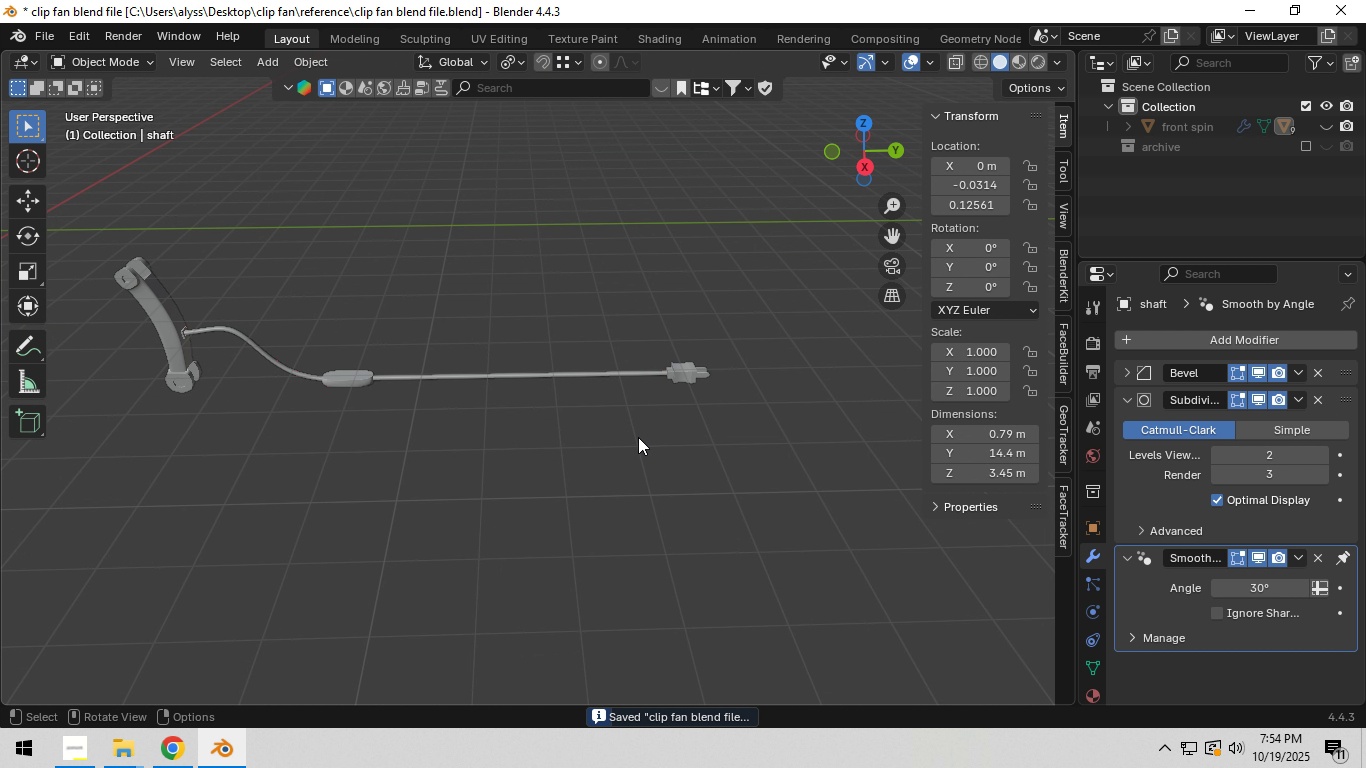 
hold_key(key=Backquote, duration=0.54)
 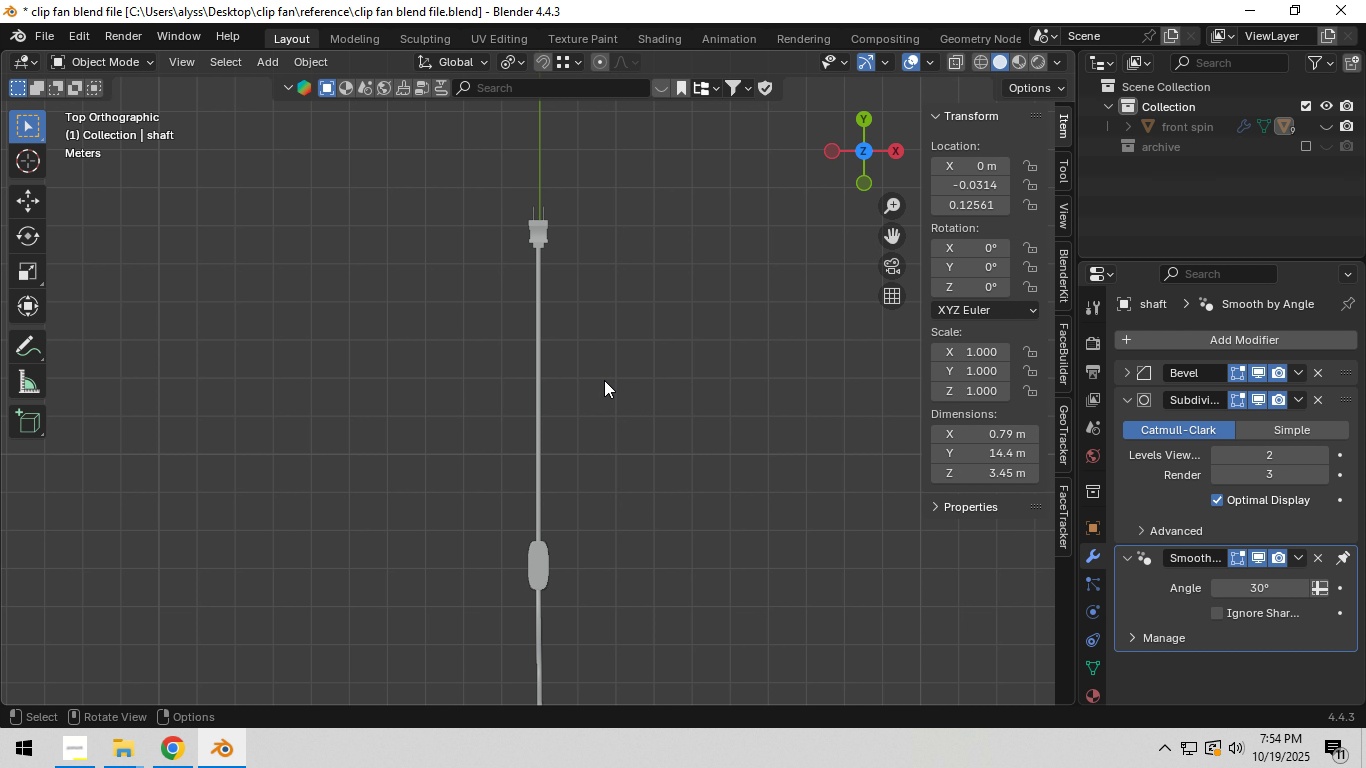 
key(Shift+ShiftLeft)
 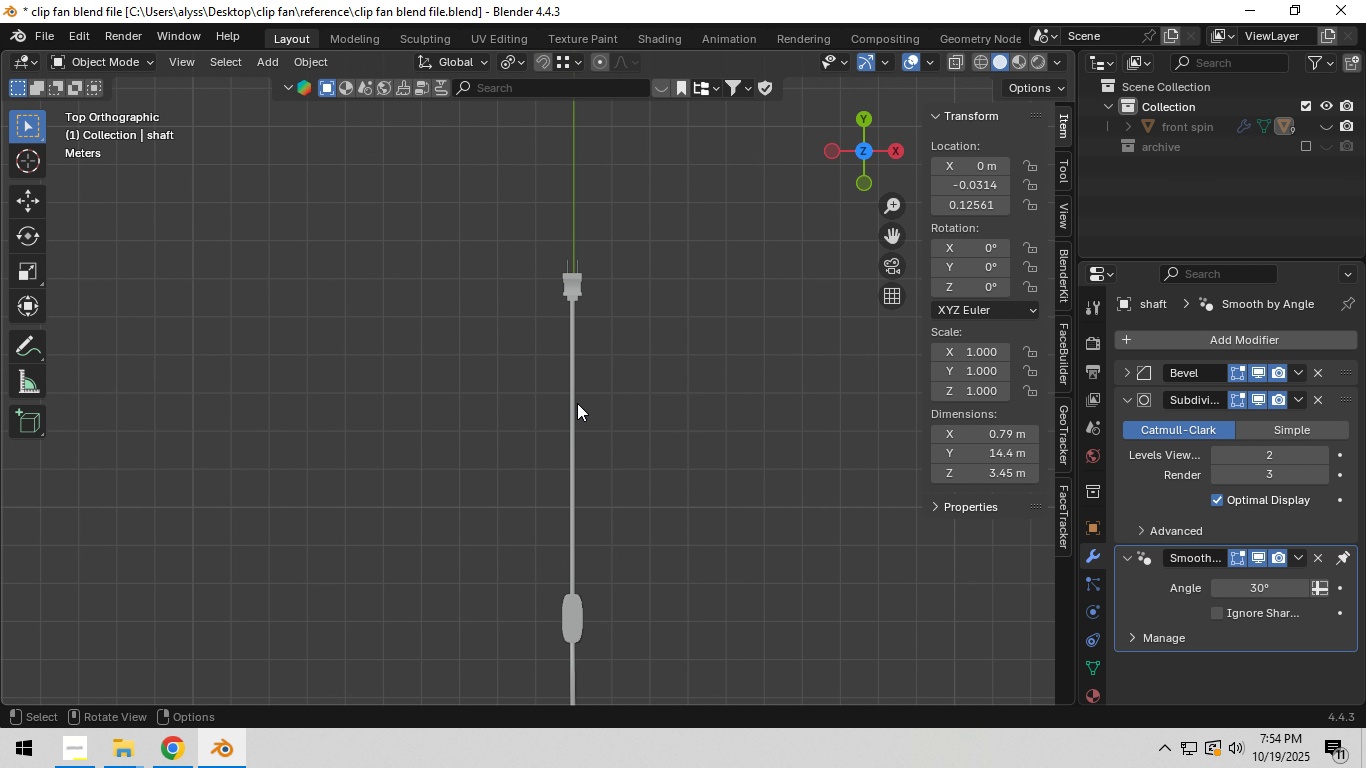 
left_click([572, 405])
 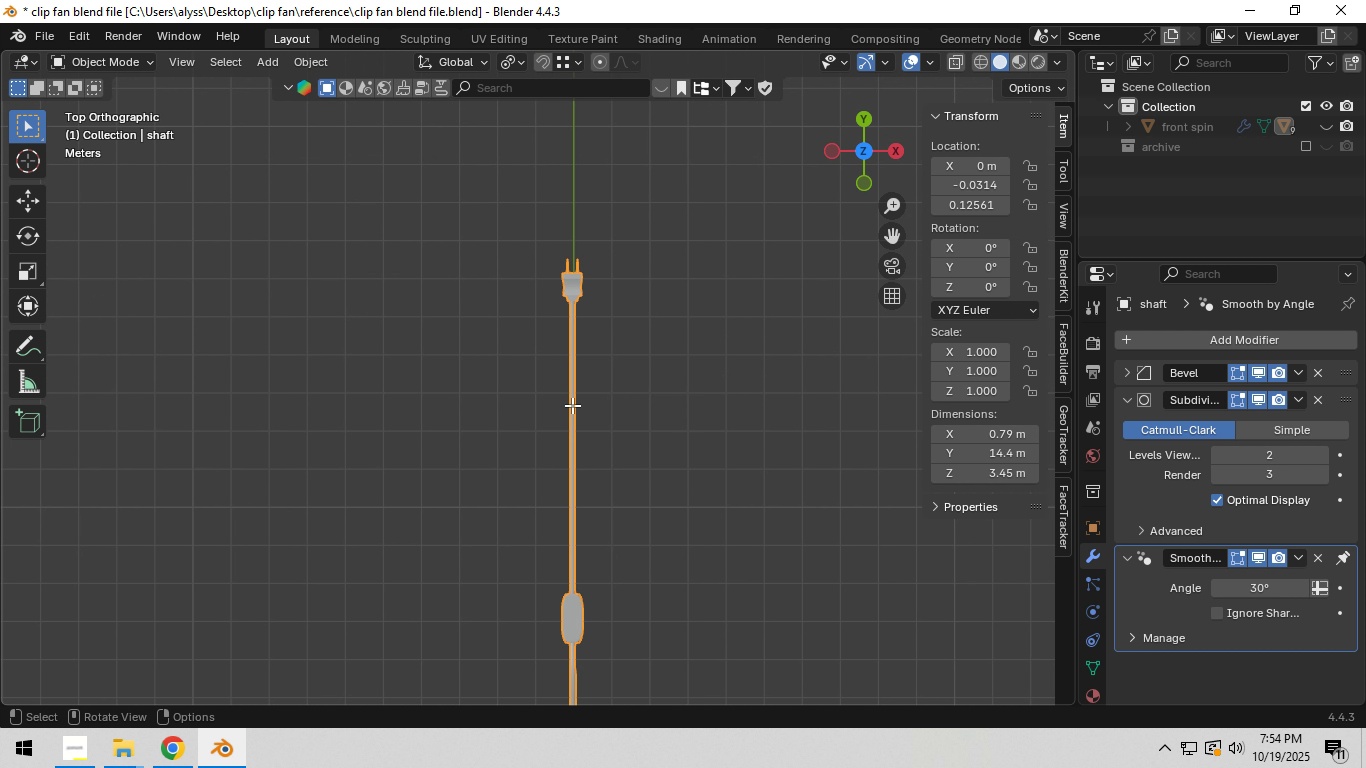 
key(Tab)
 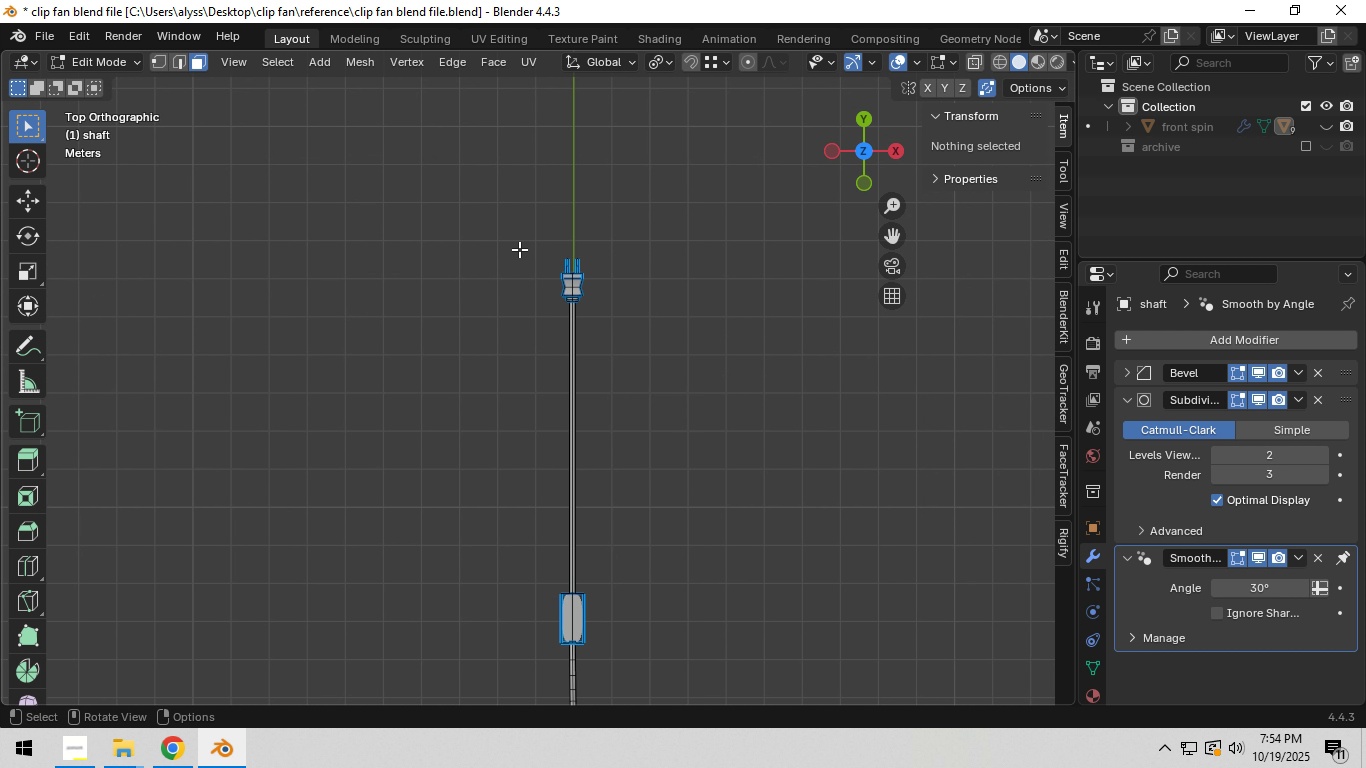 
key(Z)
 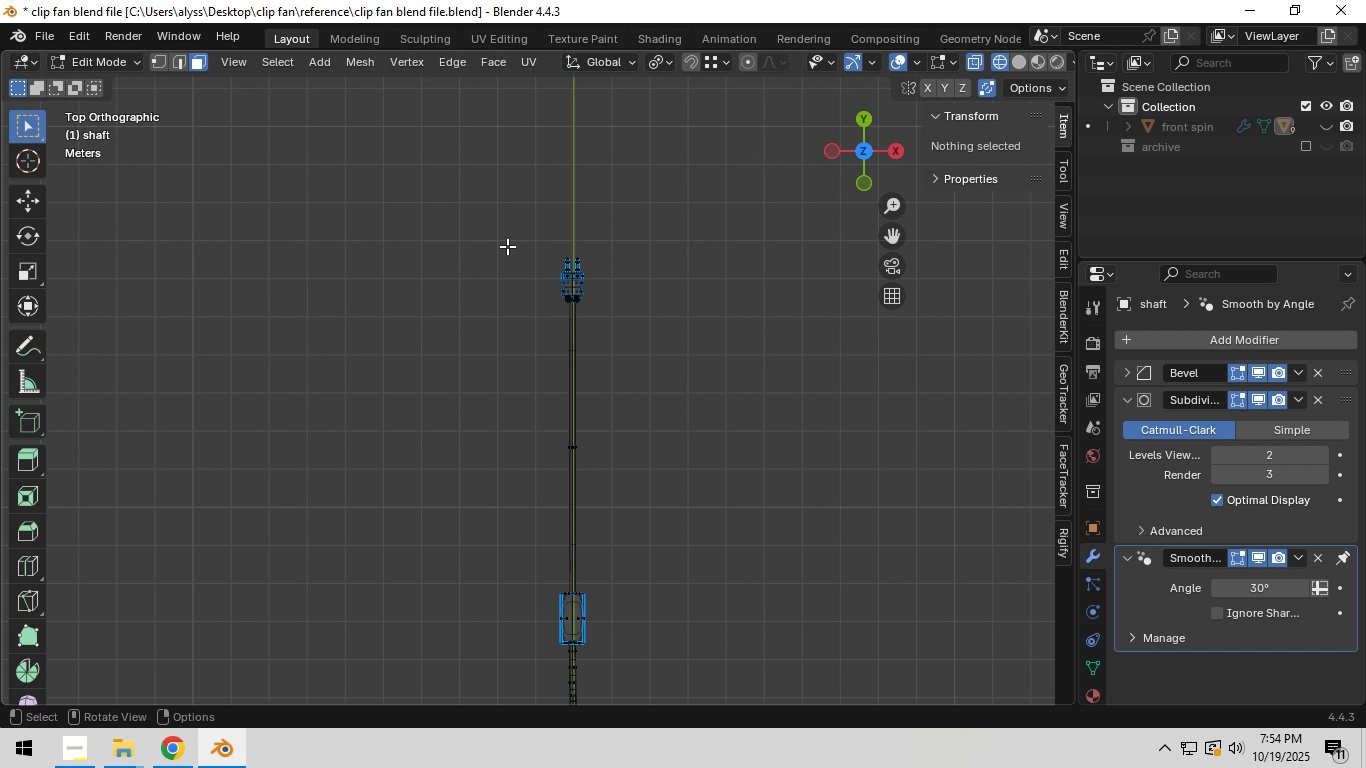 
left_click_drag(start_coordinate=[518, 243], to_coordinate=[643, 301])
 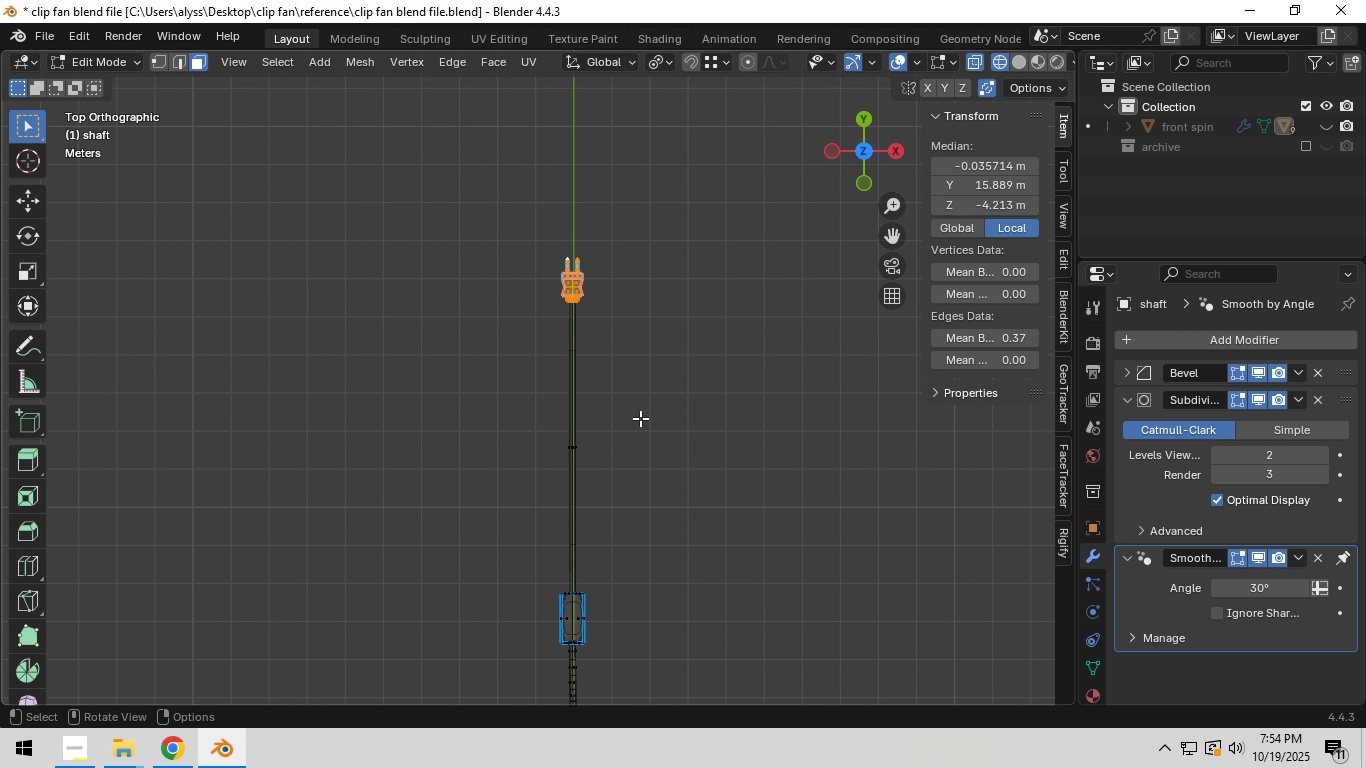 
hold_key(key=ShiftLeft, duration=0.46)
 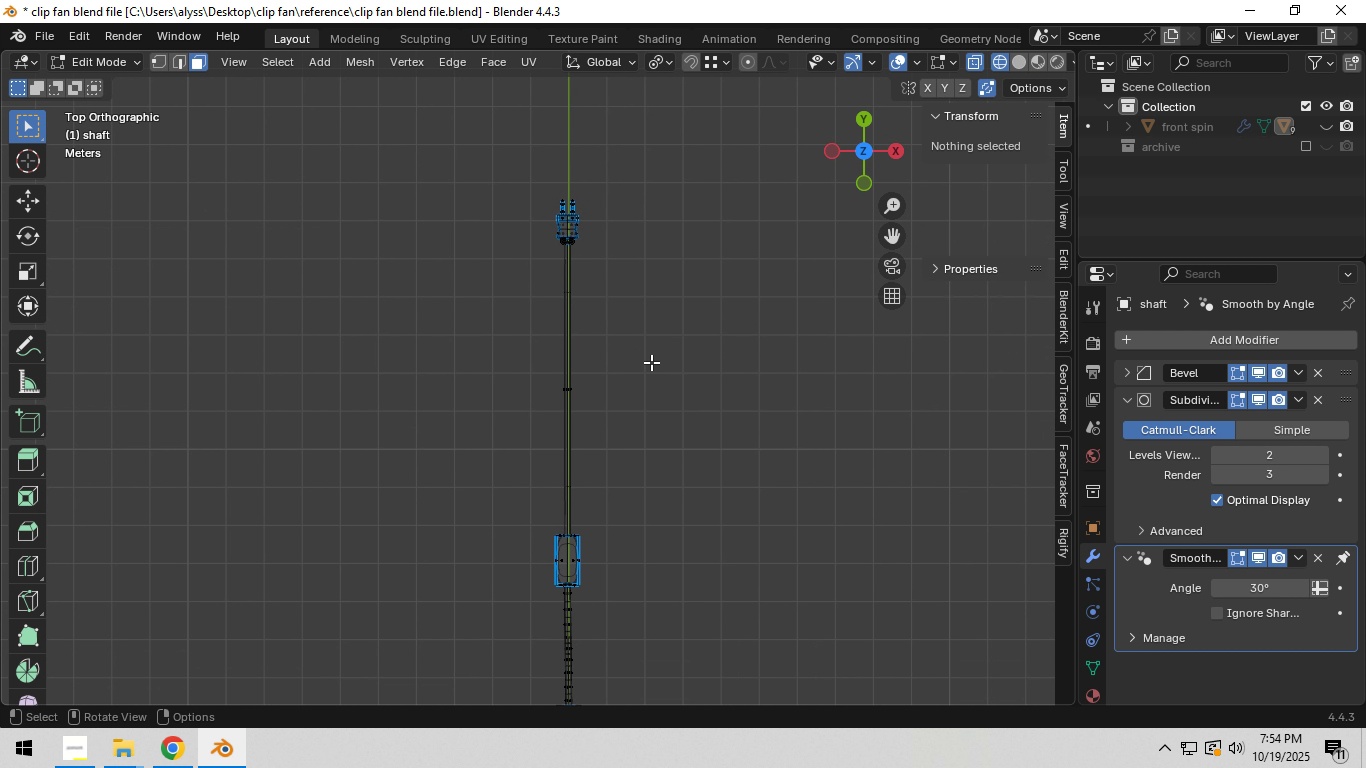 
left_click([651, 360])
 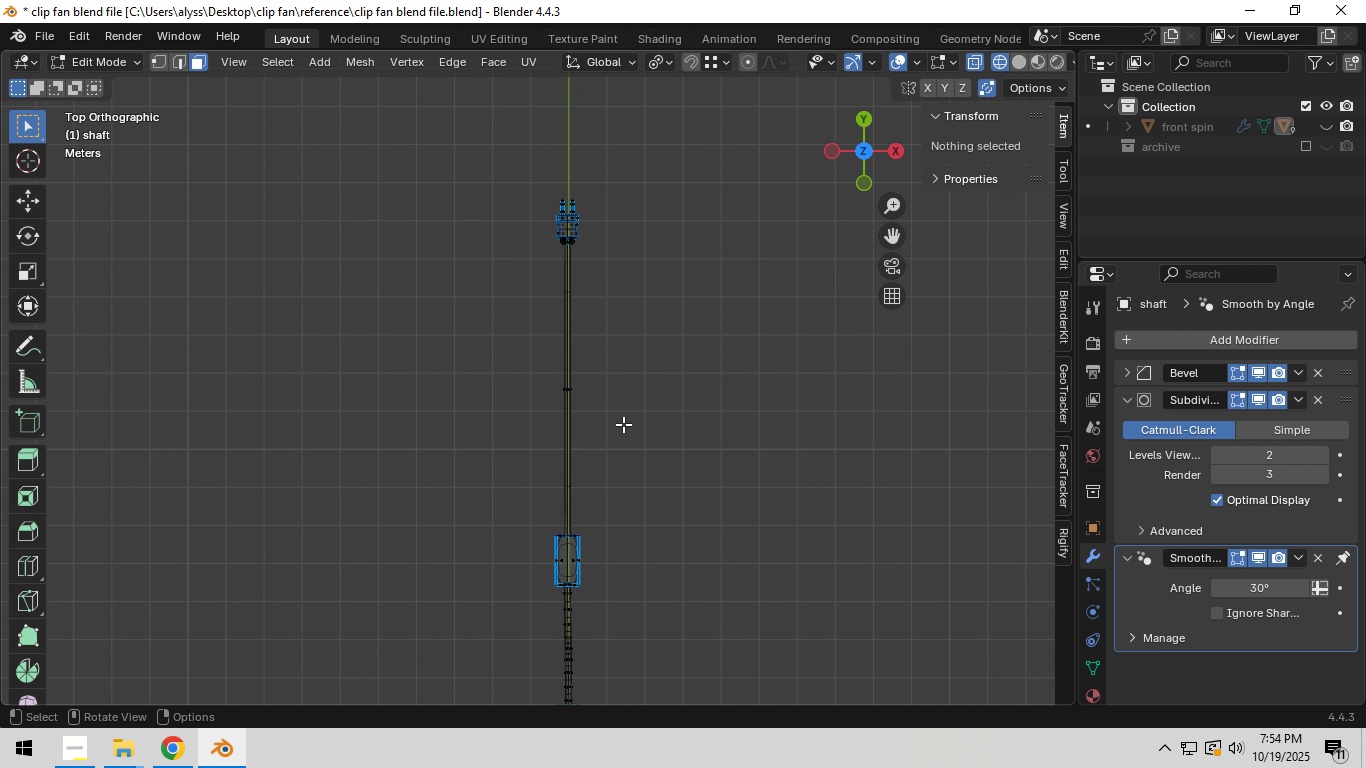 
key(Shift+ShiftLeft)
 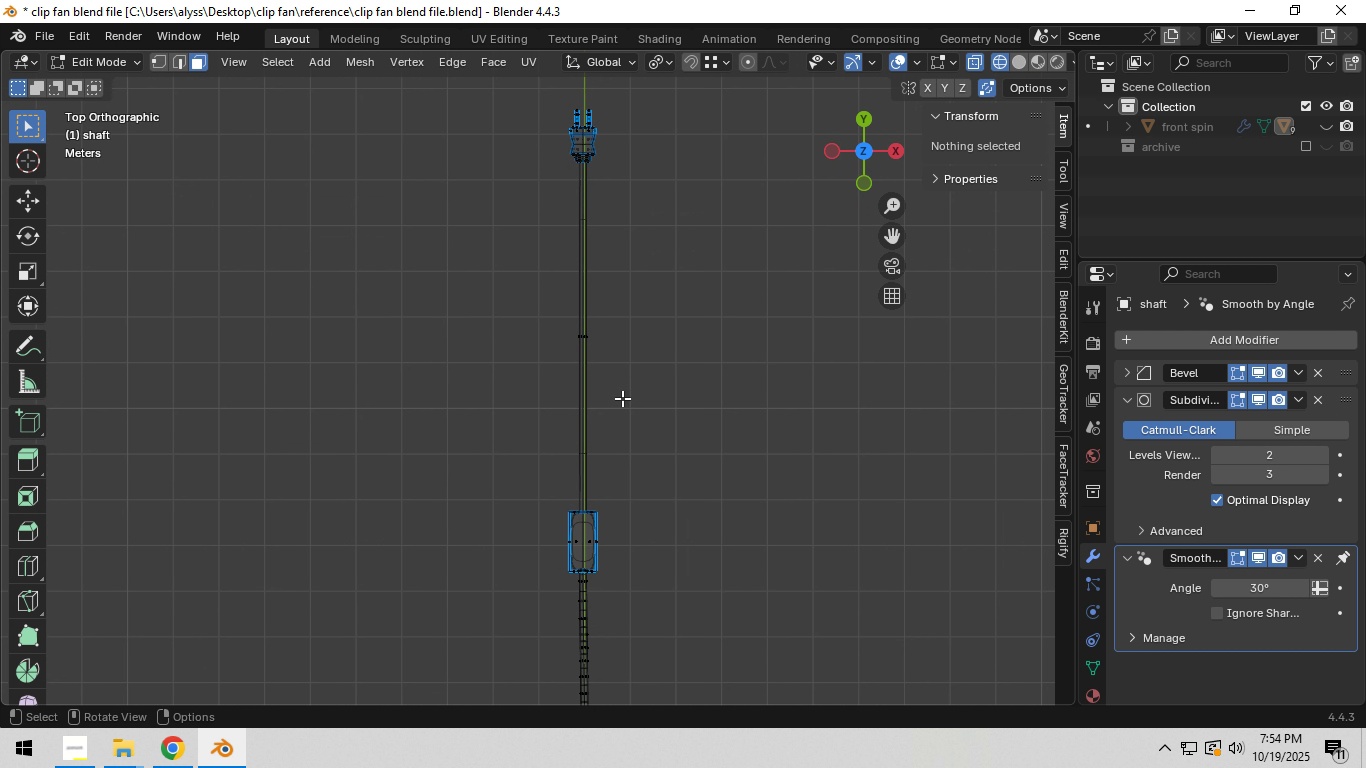 
scroll: coordinate [621, 401], scroll_direction: up, amount: 2.0
 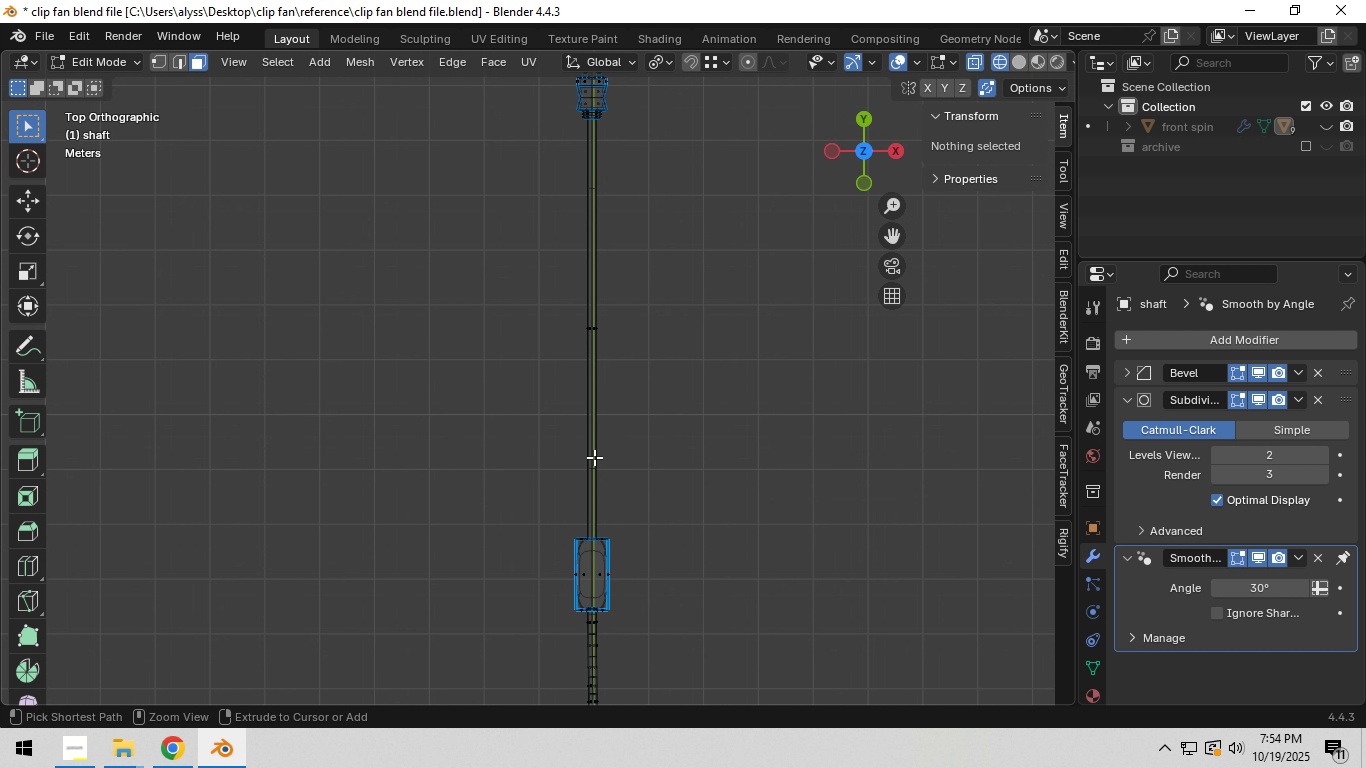 
key(Control+ControlLeft)
 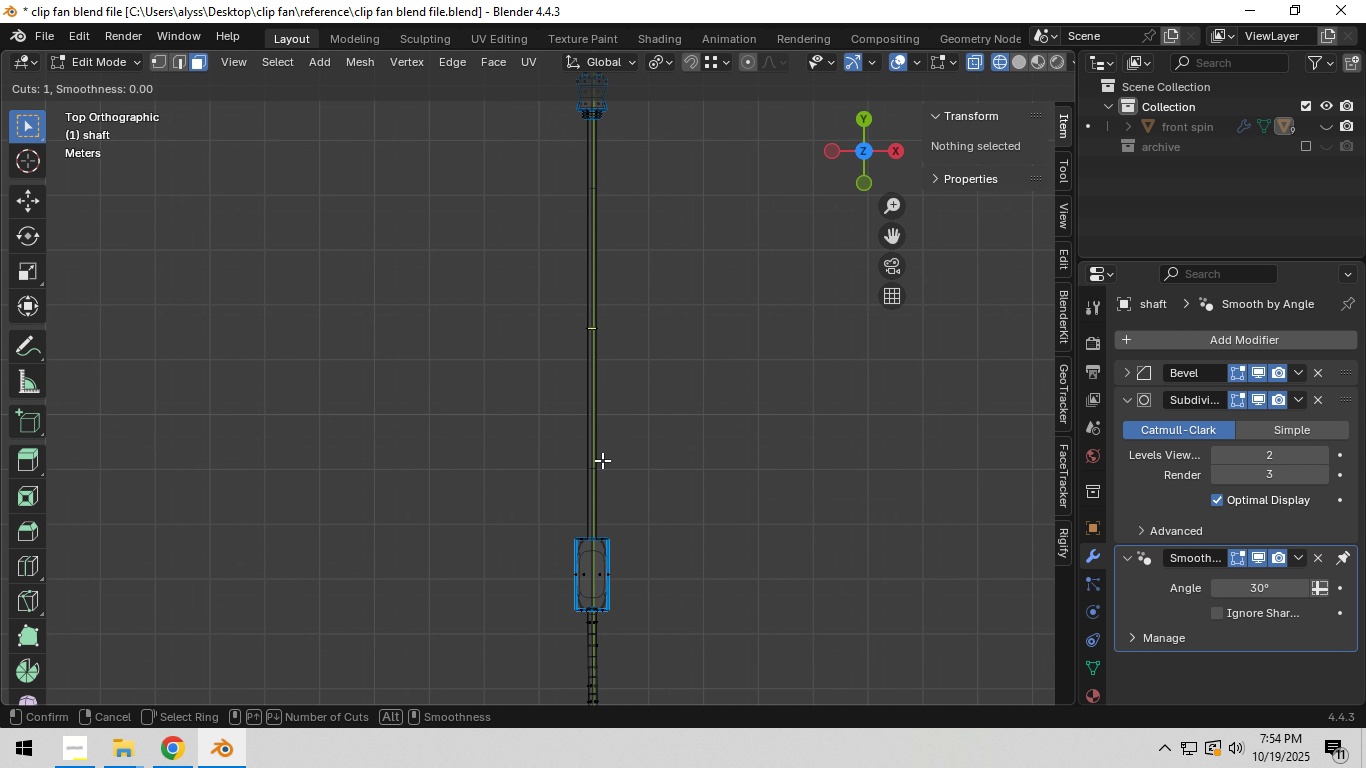 
key(Control+R)
 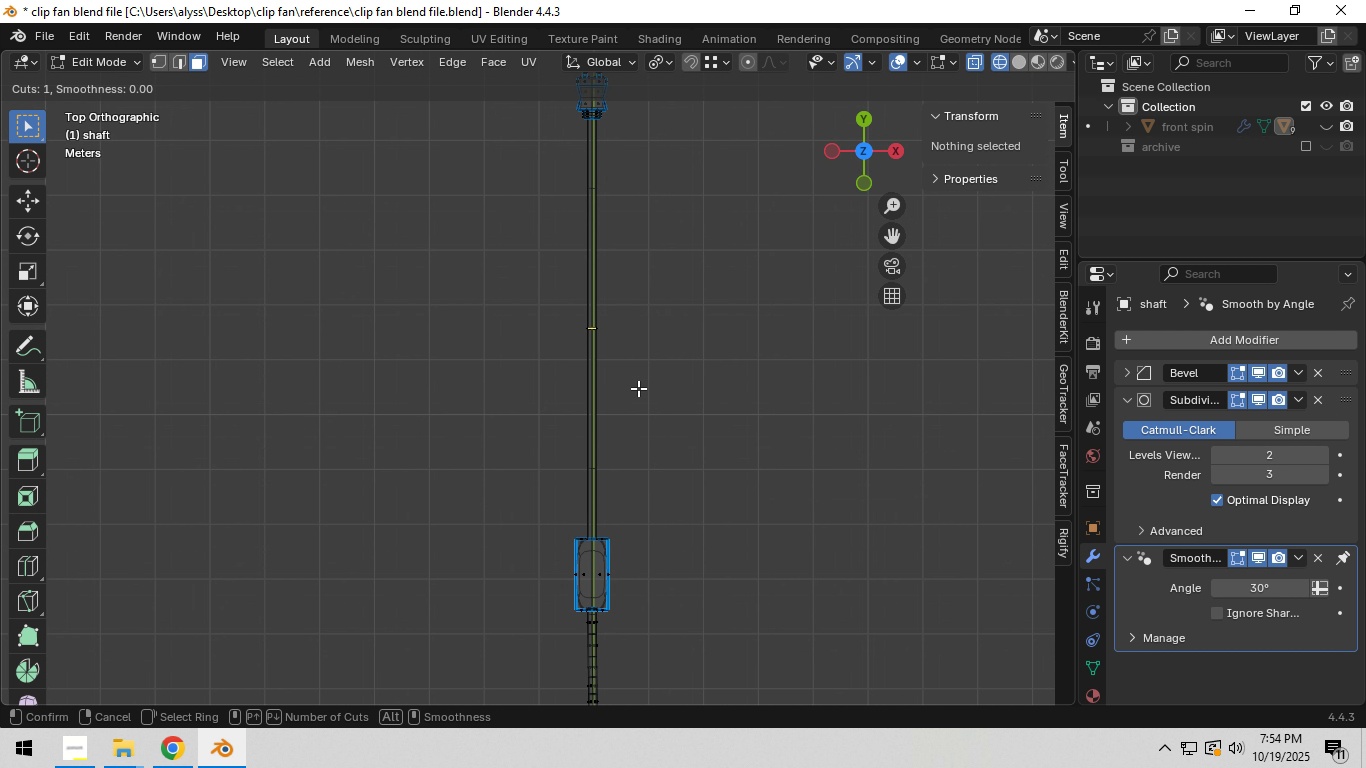 
scroll: coordinate [630, 374], scroll_direction: up, amount: 10.0
 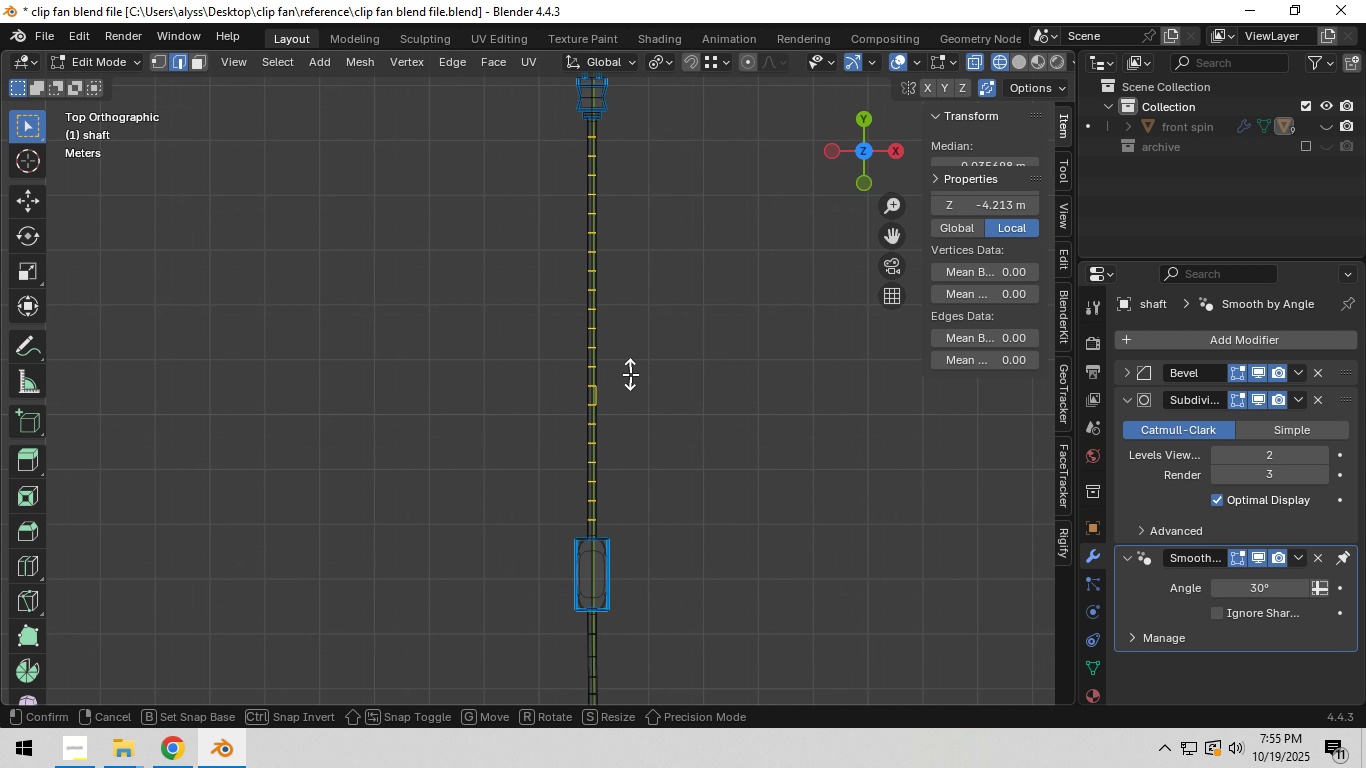 
left_click([630, 374])
 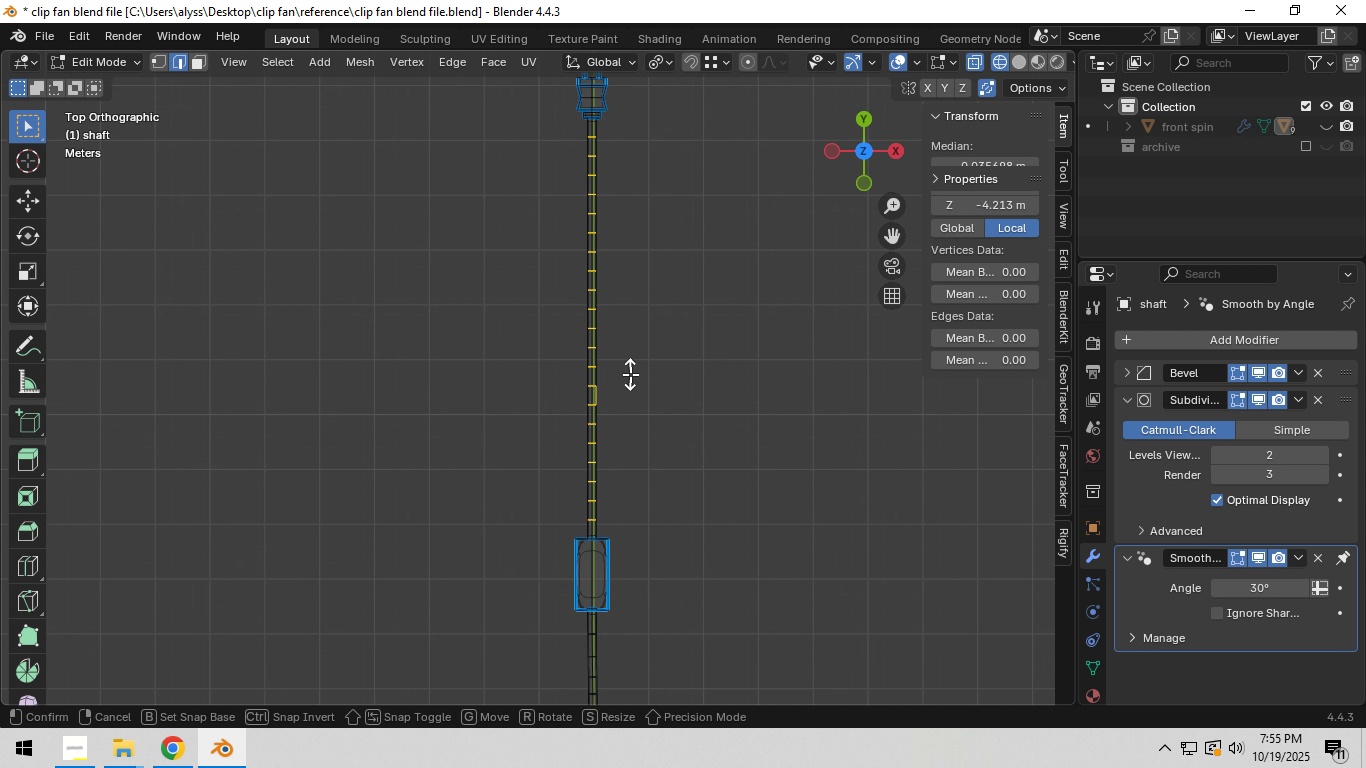 
right_click([630, 374])
 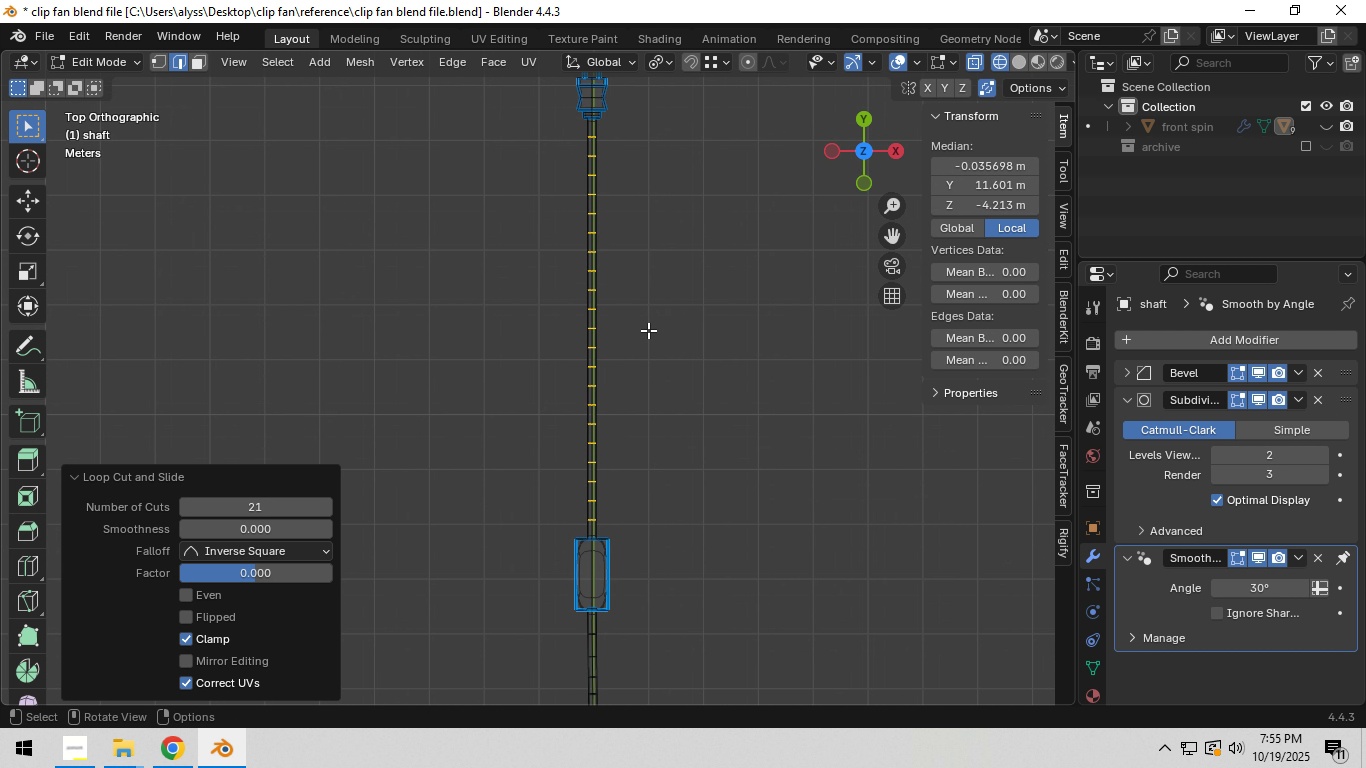 
hold_key(key=ShiftLeft, duration=0.42)
 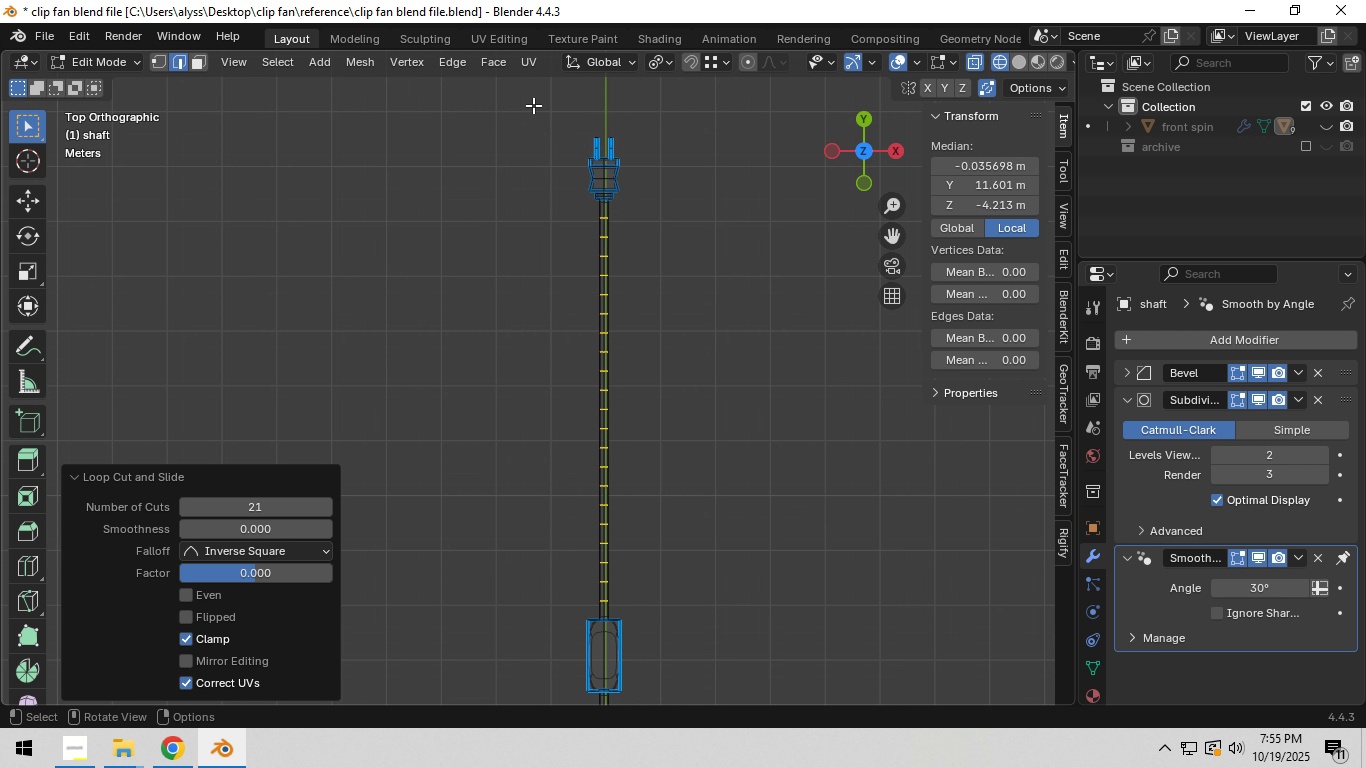 
left_click_drag(start_coordinate=[532, 105], to_coordinate=[666, 221])
 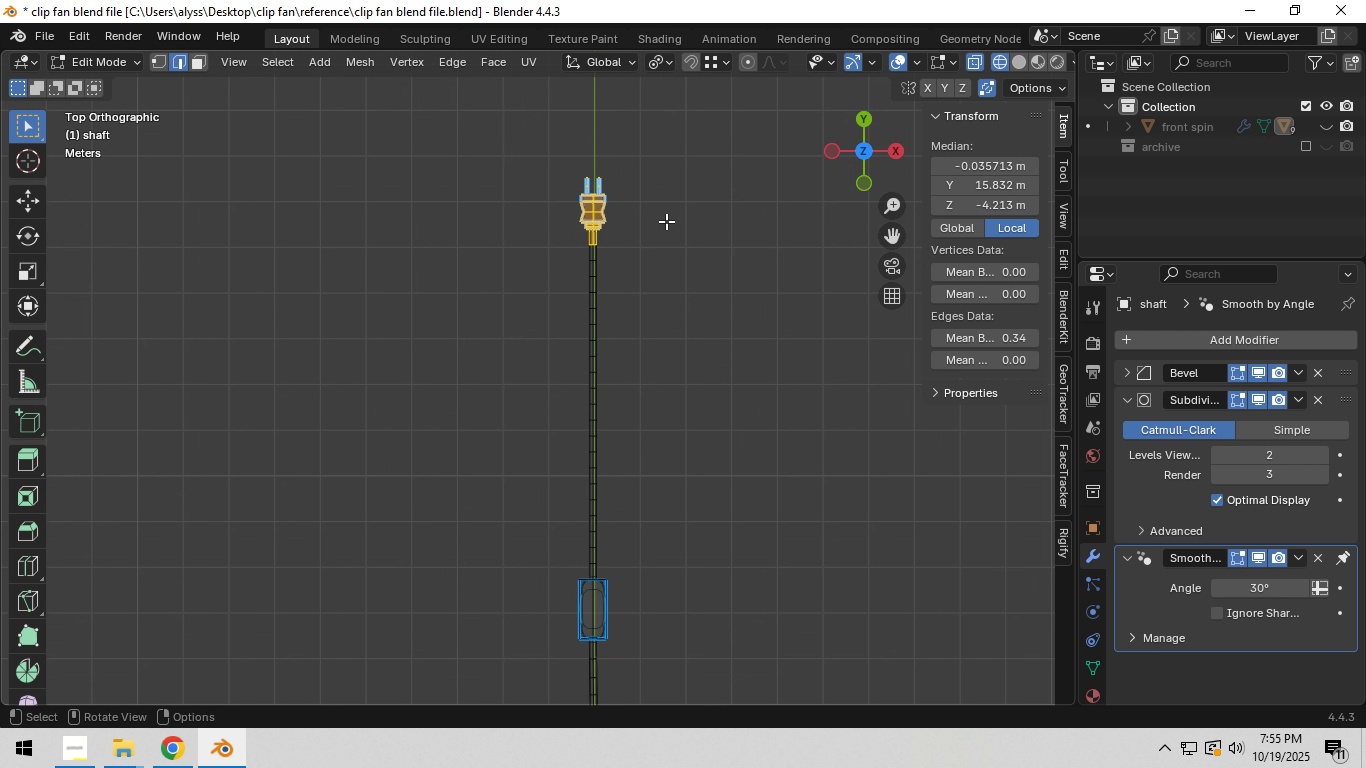 
scroll: coordinate [666, 221], scroll_direction: down, amount: 3.0
 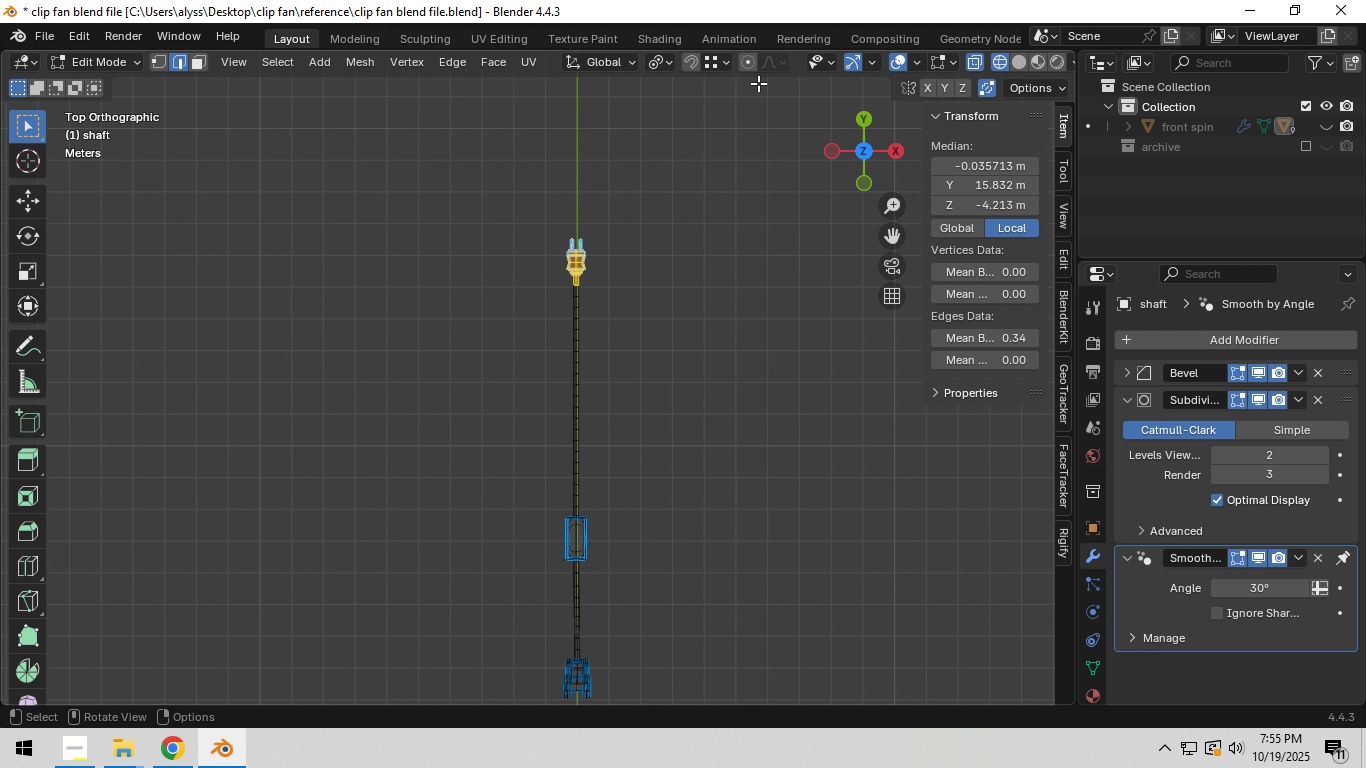 
left_click([753, 71])
 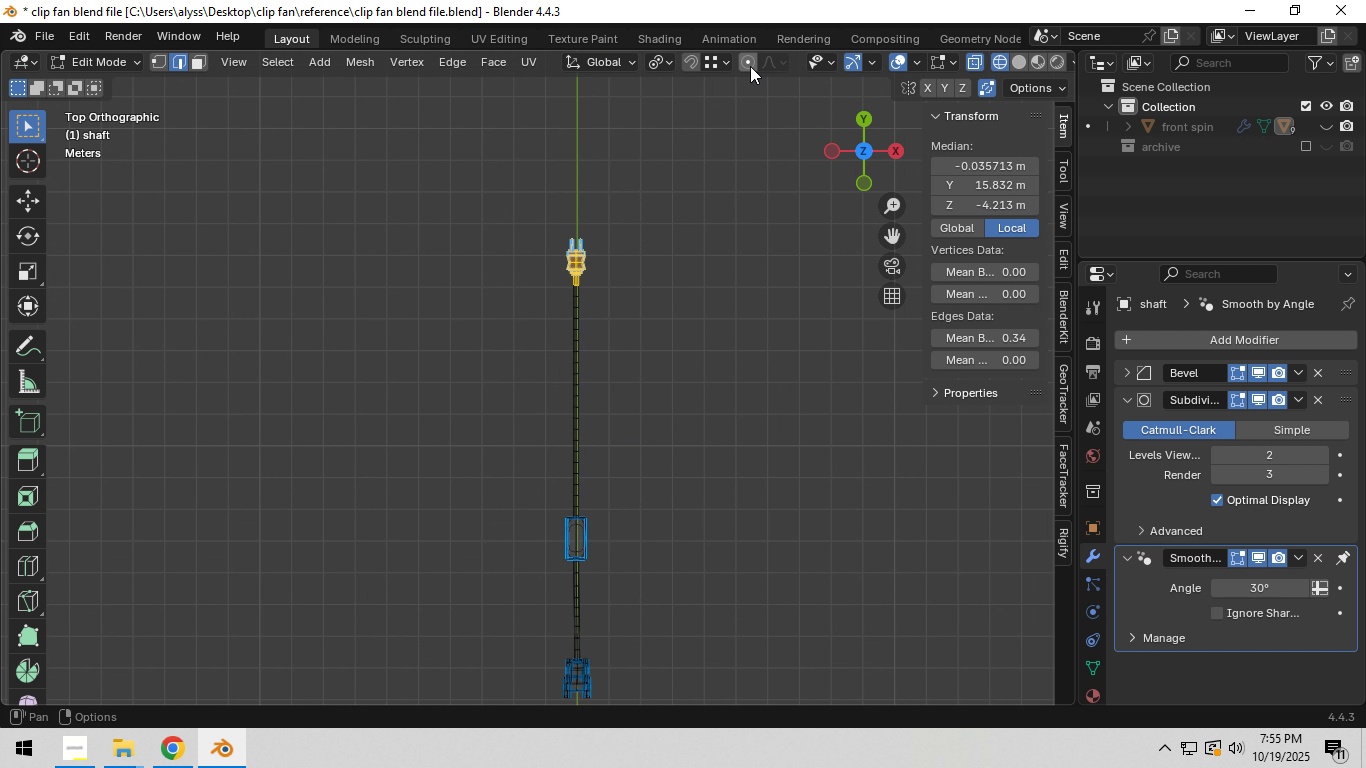 
left_click([750, 66])
 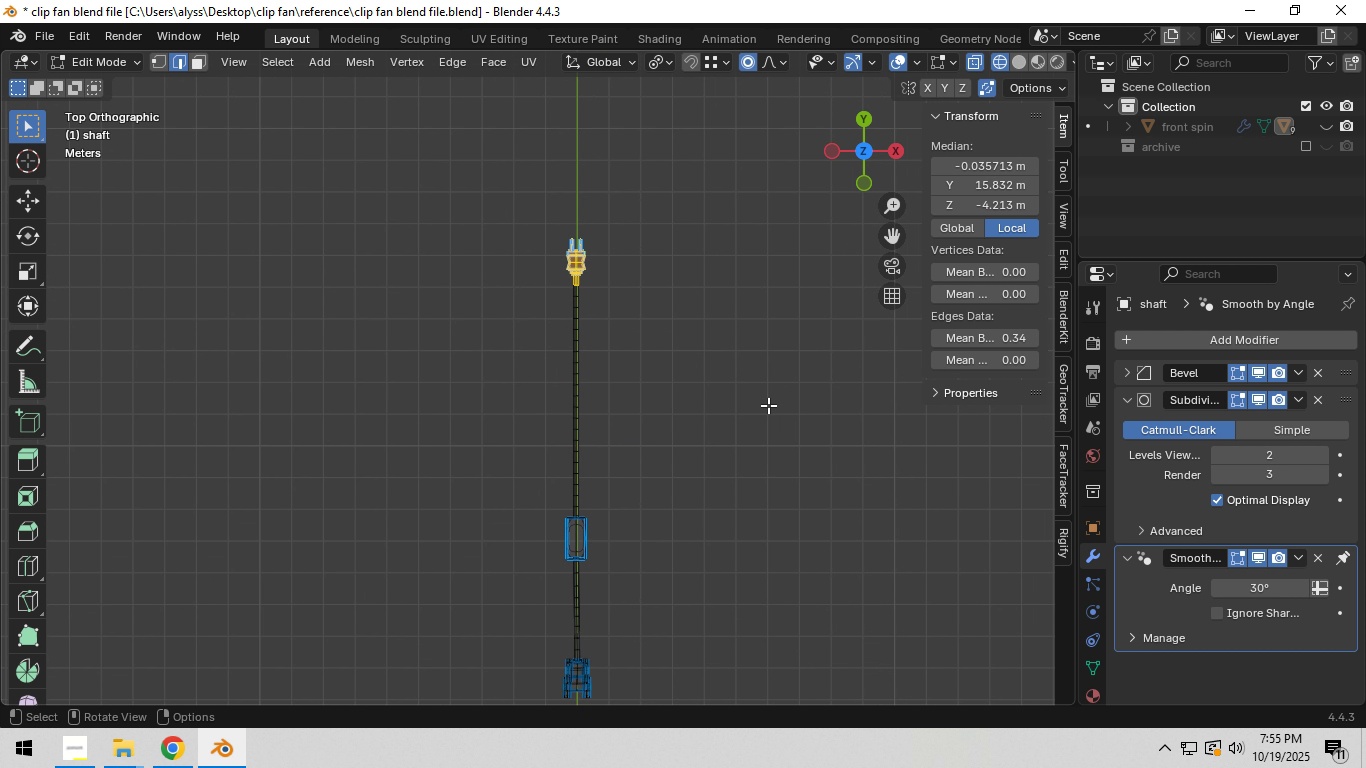 
key(G)
 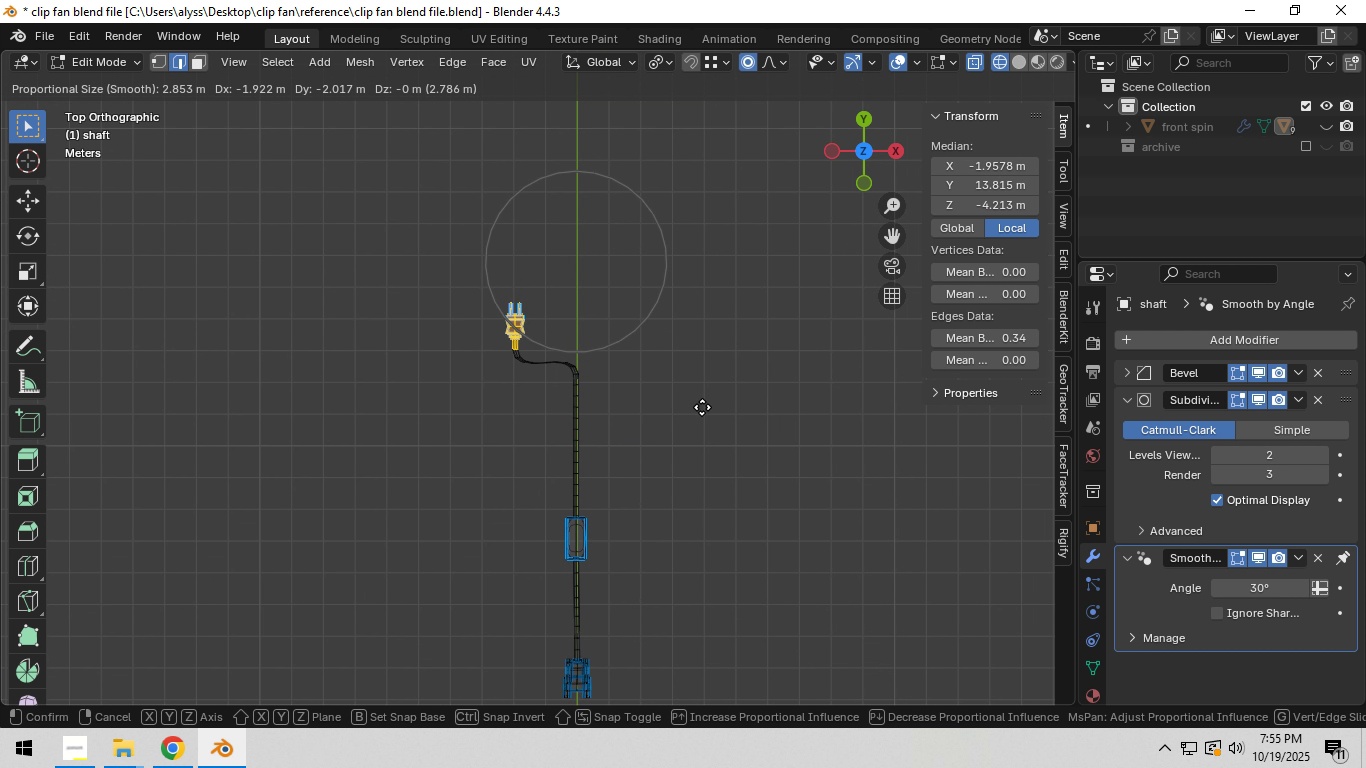 
scroll: coordinate [702, 409], scroll_direction: down, amount: 11.0
 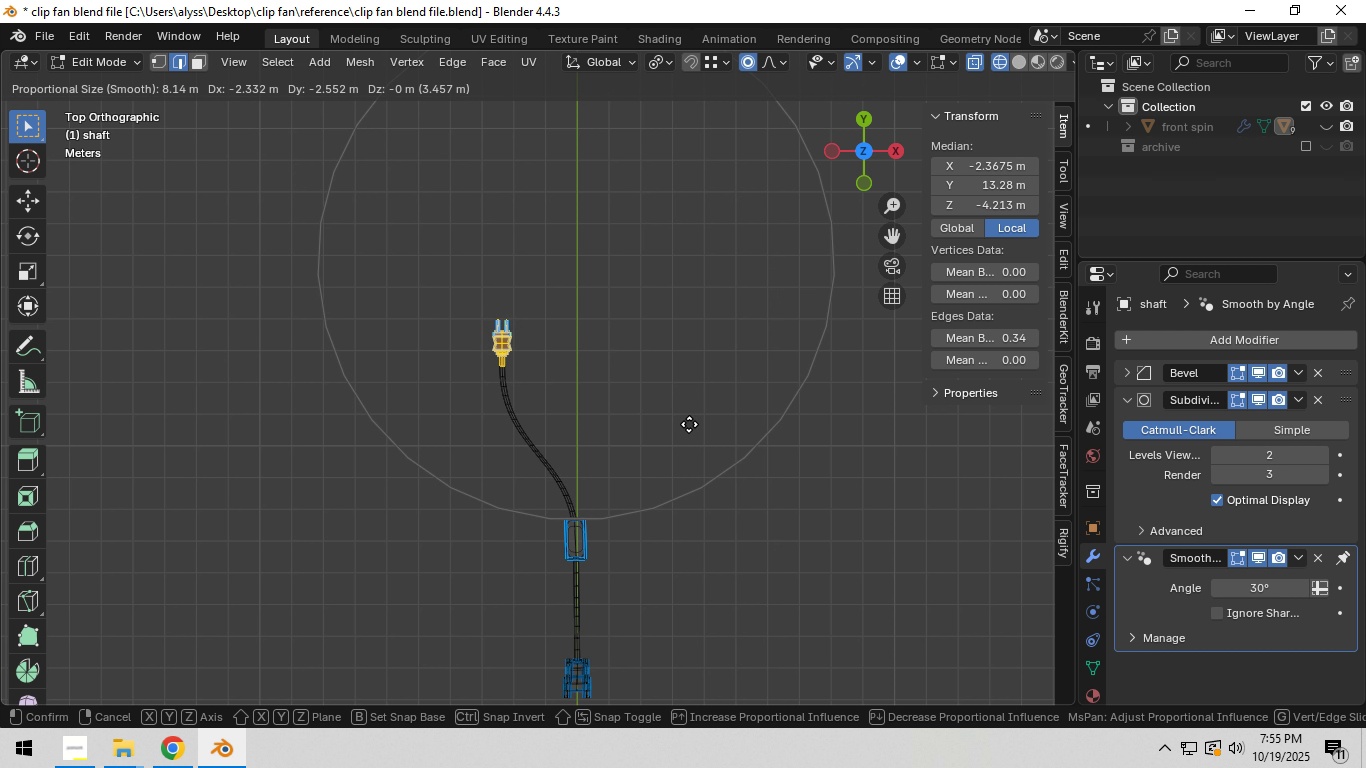 
scroll: coordinate [689, 424], scroll_direction: up, amount: 1.0
 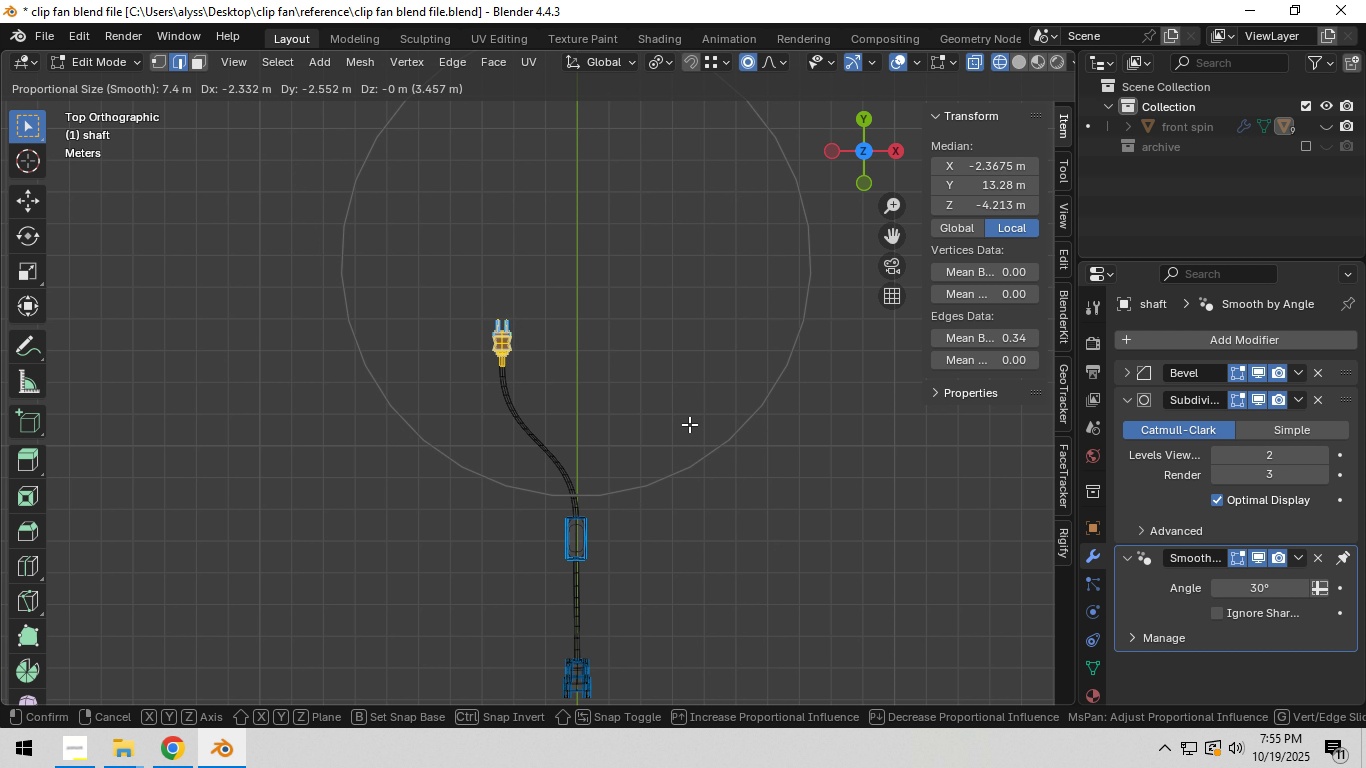 
left_click([689, 424])
 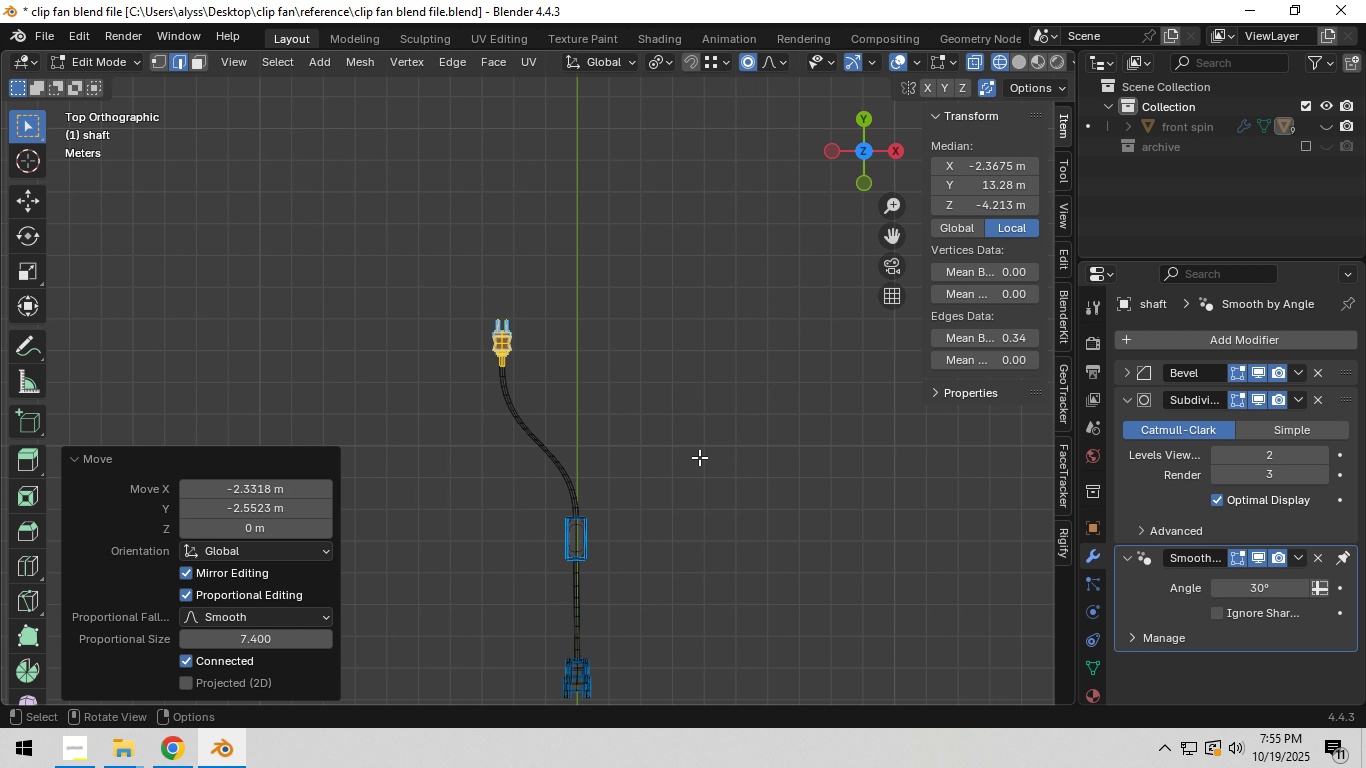 
key(R)
 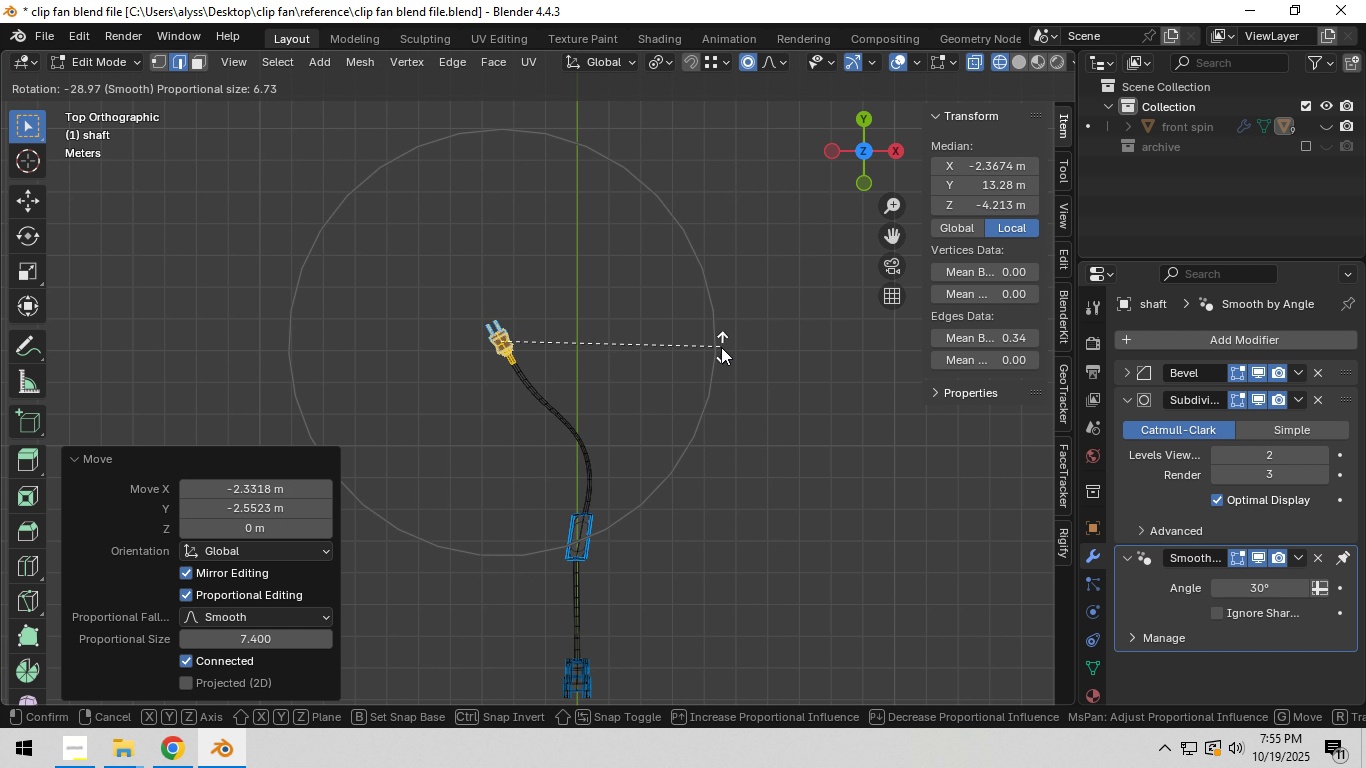 
scroll: coordinate [721, 347], scroll_direction: up, amount: 4.0
 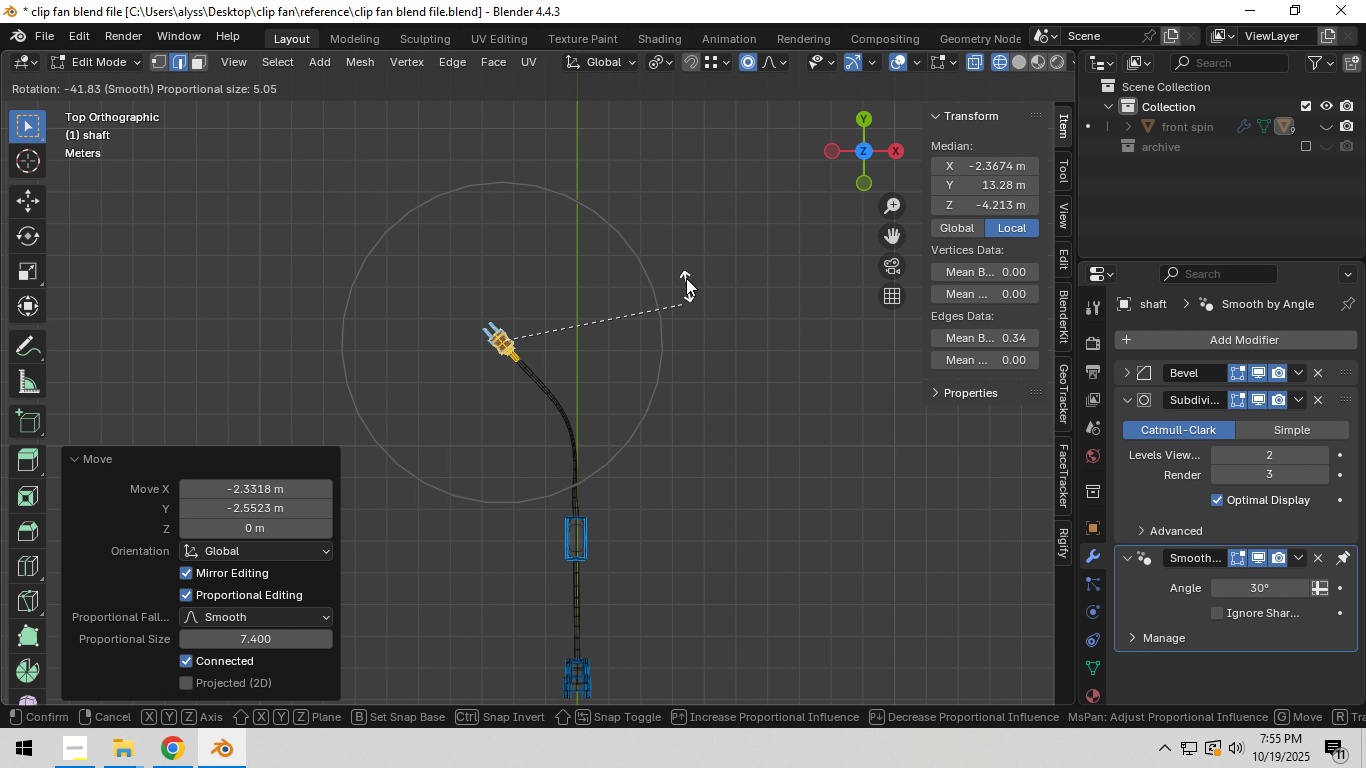 
left_click([686, 273])
 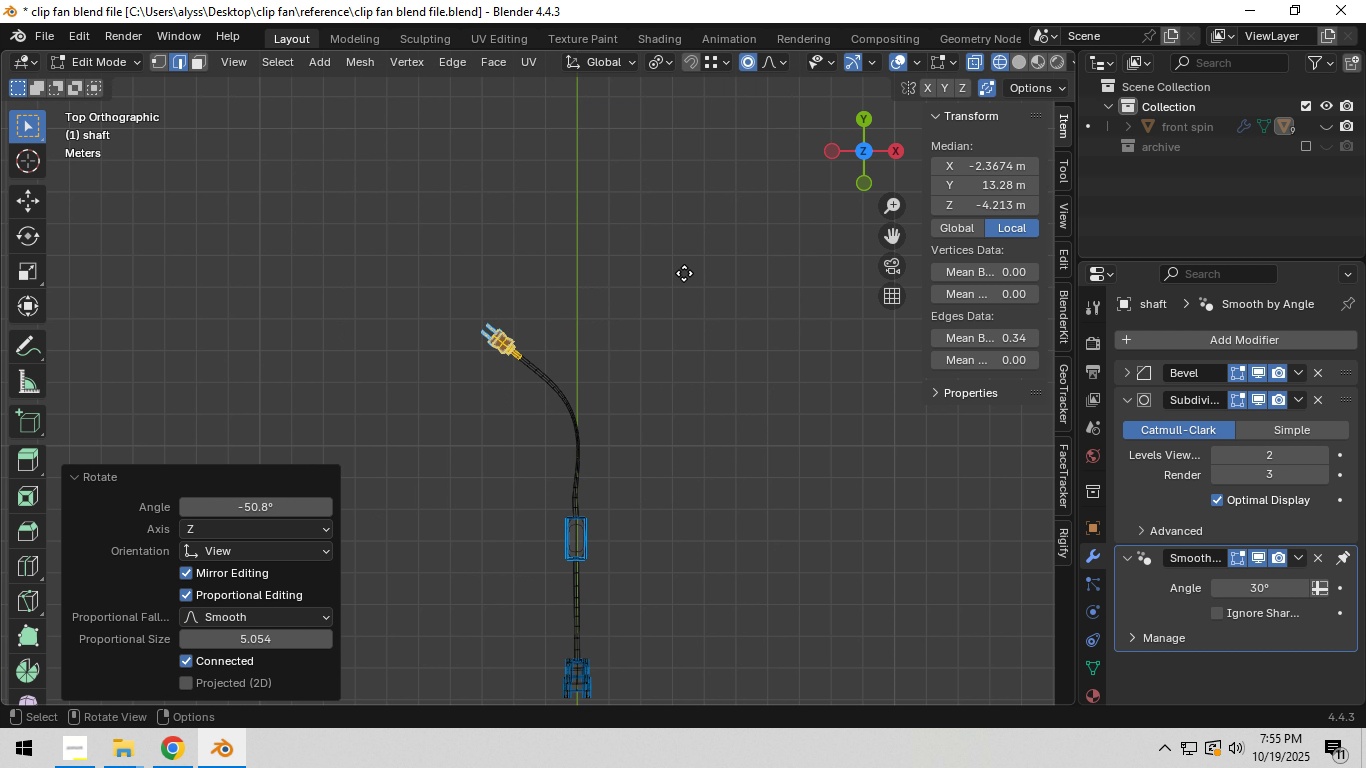 
key(G)
 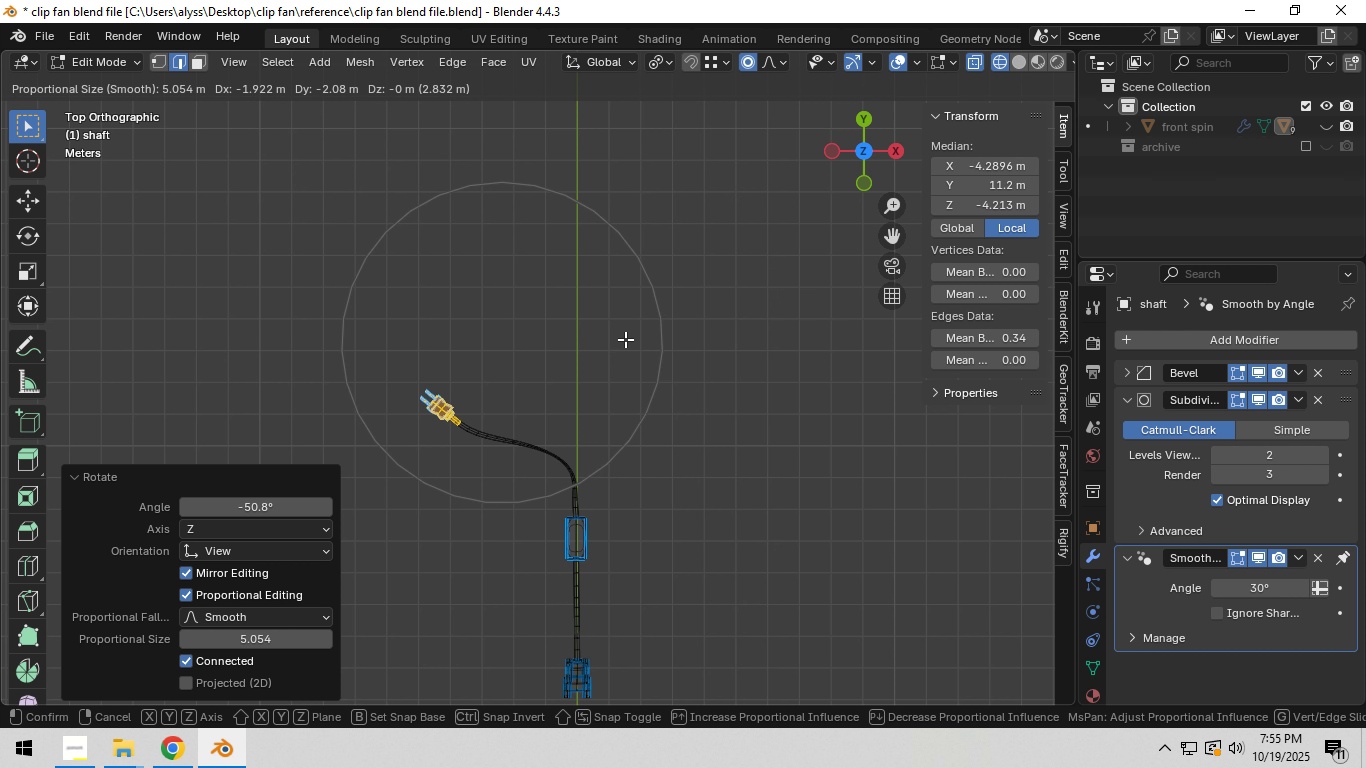 
right_click([625, 339])
 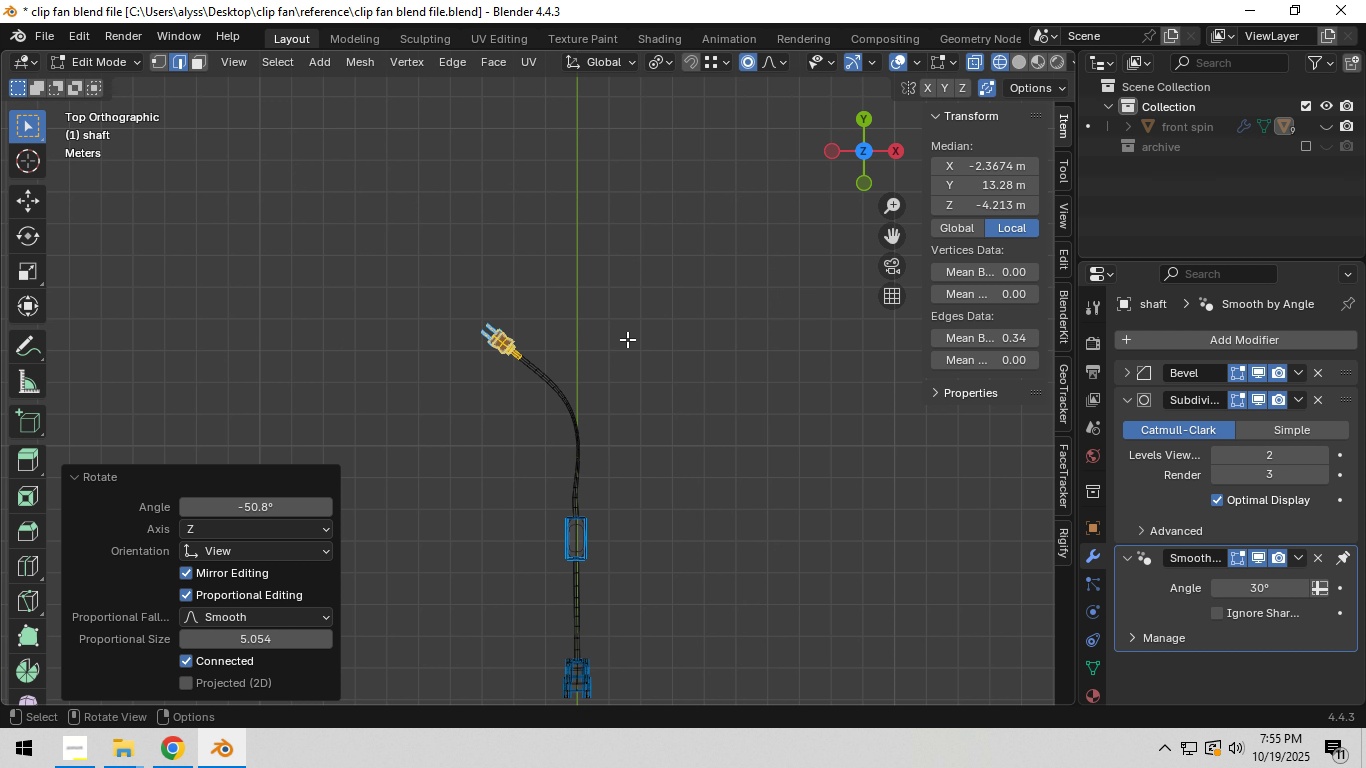 
key(Control+Z)
 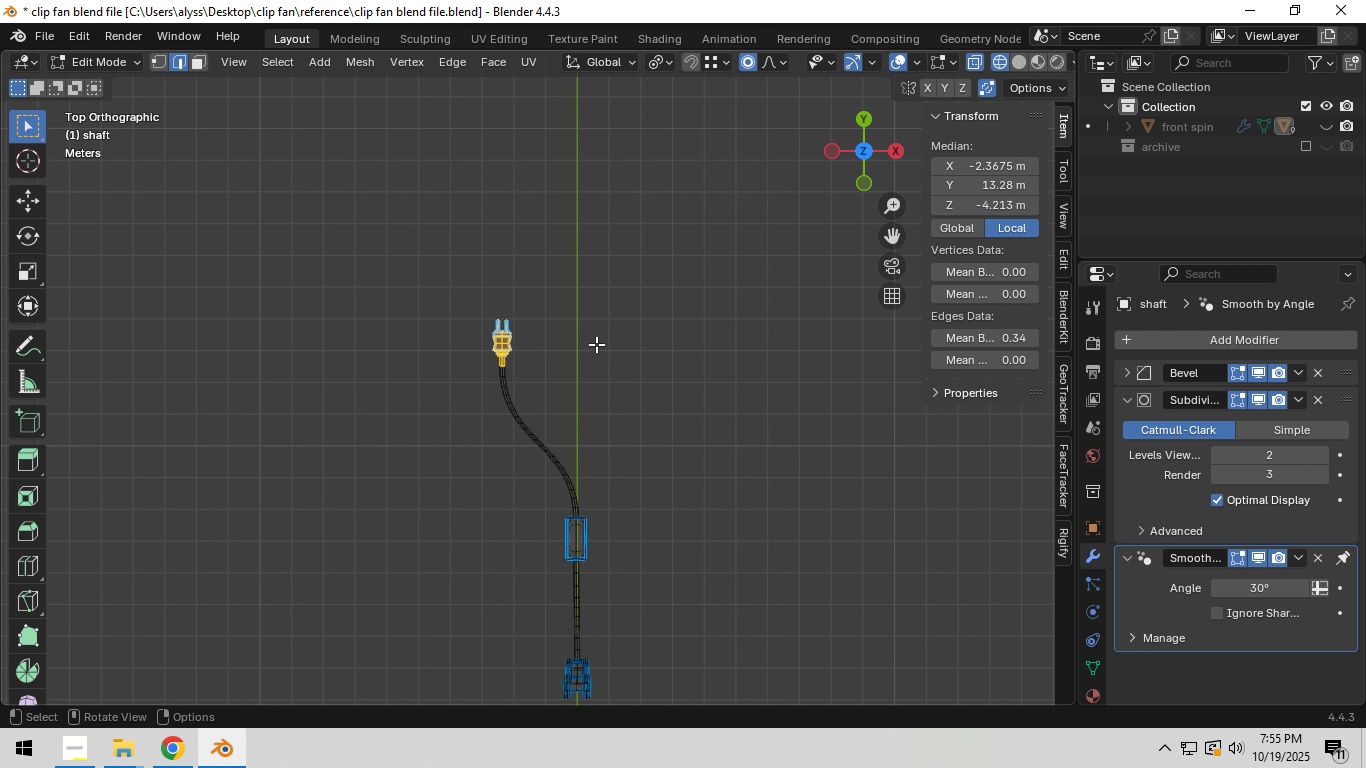 
key(G)
 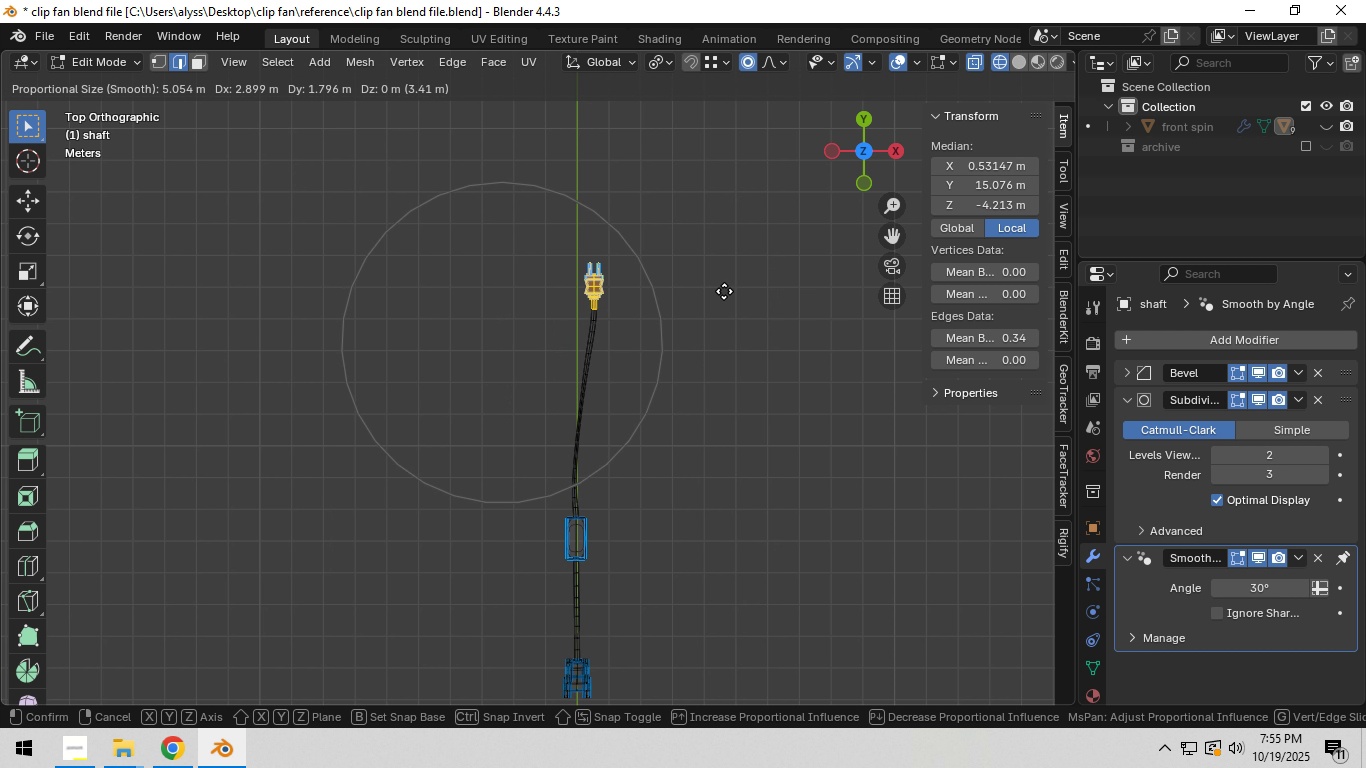 
right_click([719, 293])
 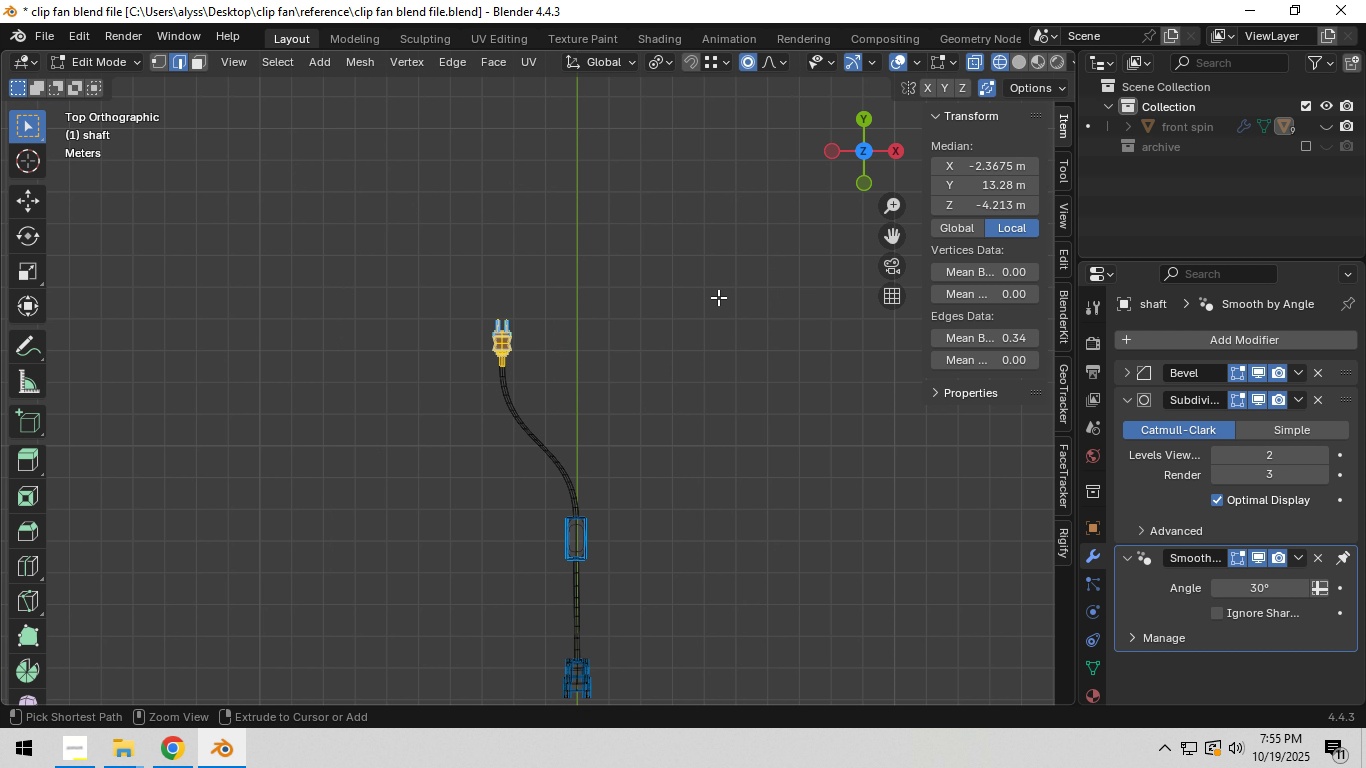 
key(Control+Z)
 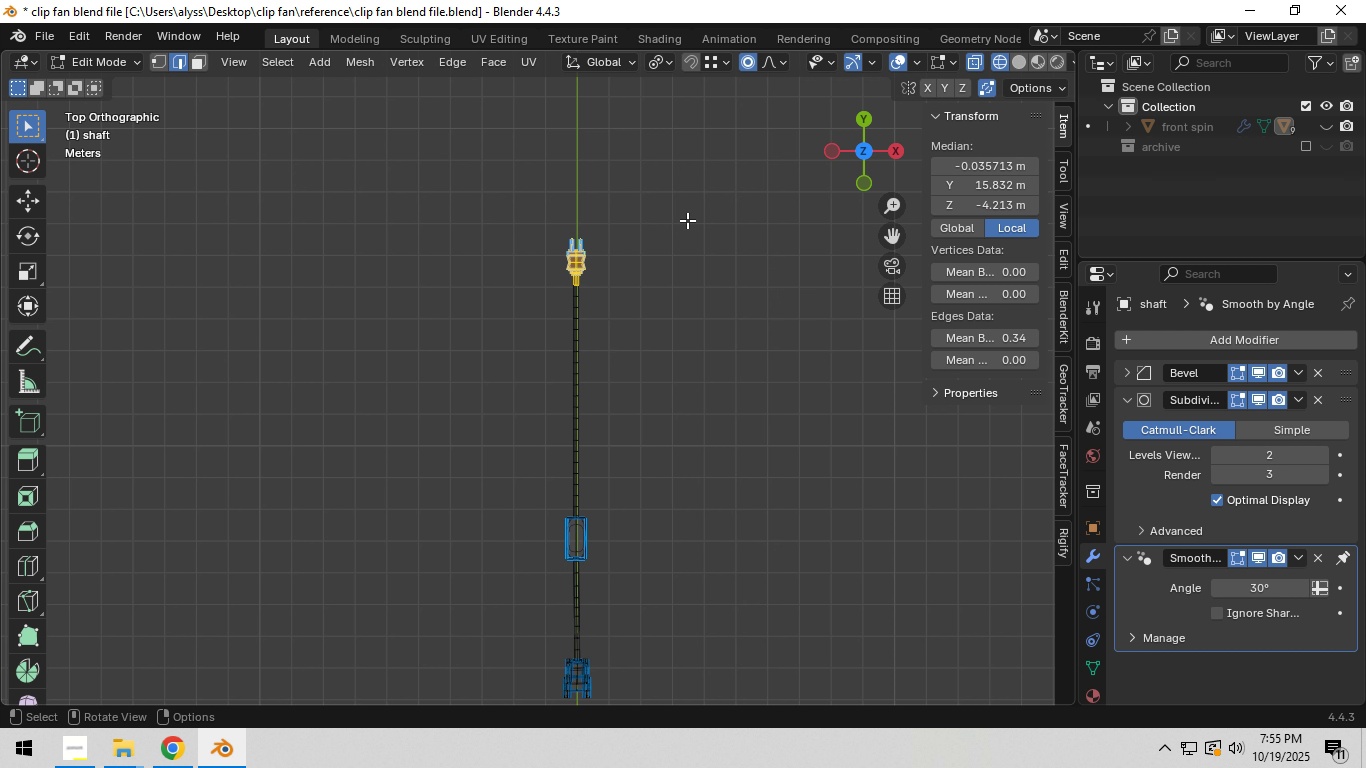 
key(R)
 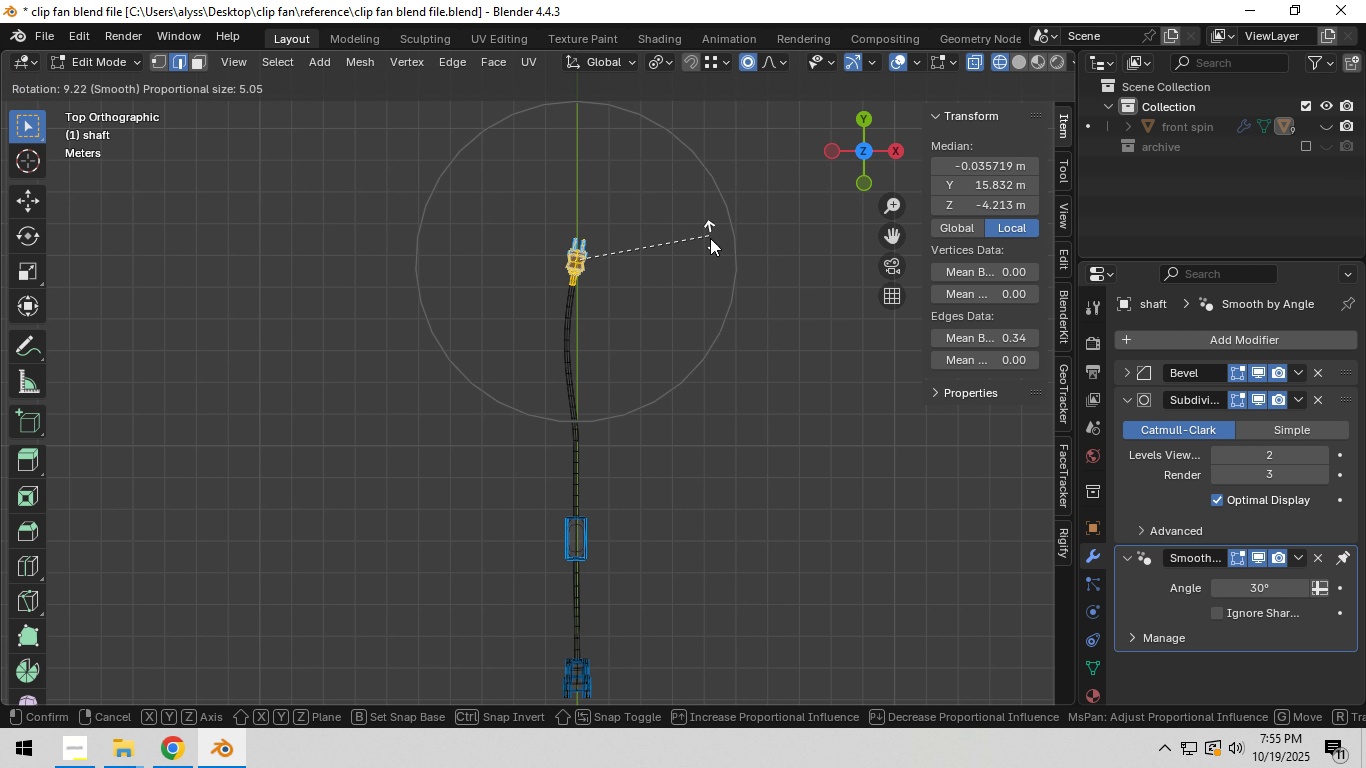 
scroll: coordinate [711, 240], scroll_direction: down, amount: 3.0
 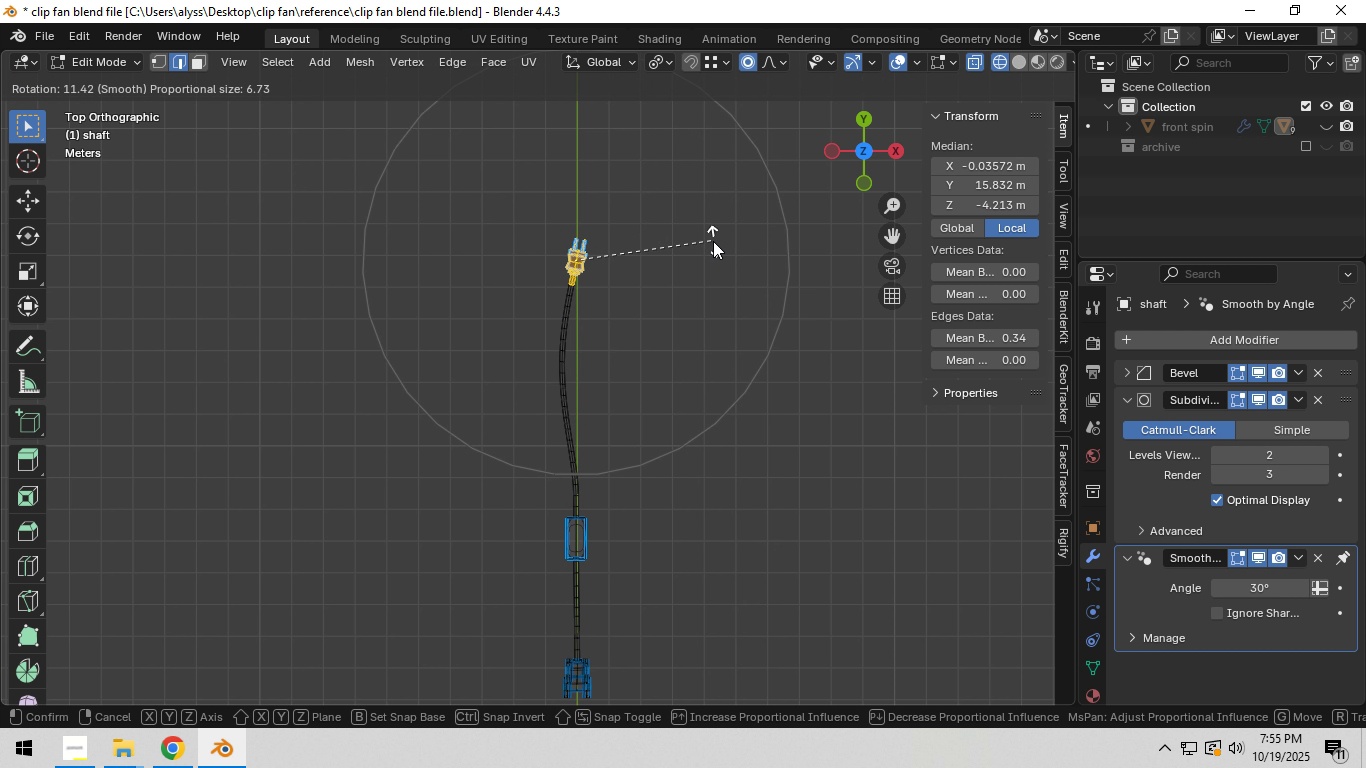 
left_click([713, 241])
 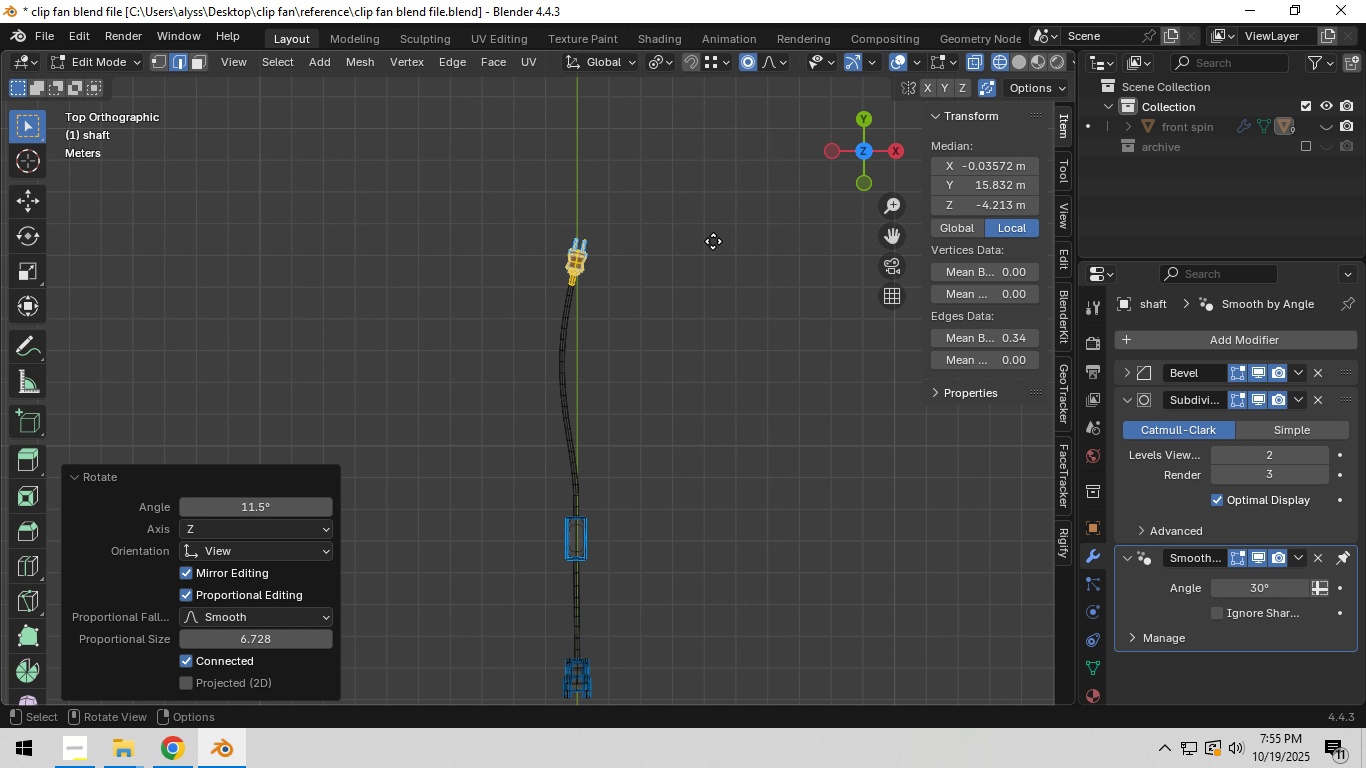 
key(G)
 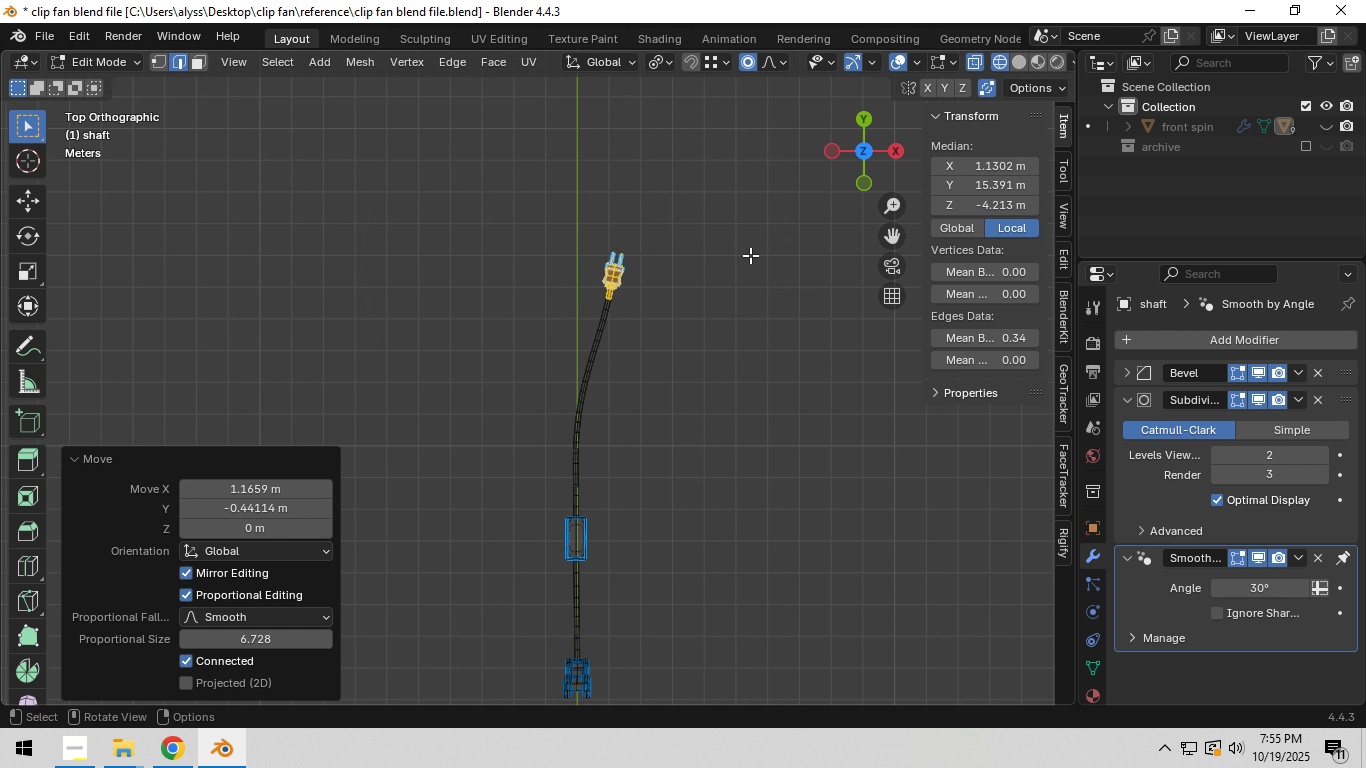 
double_click([750, 255])
 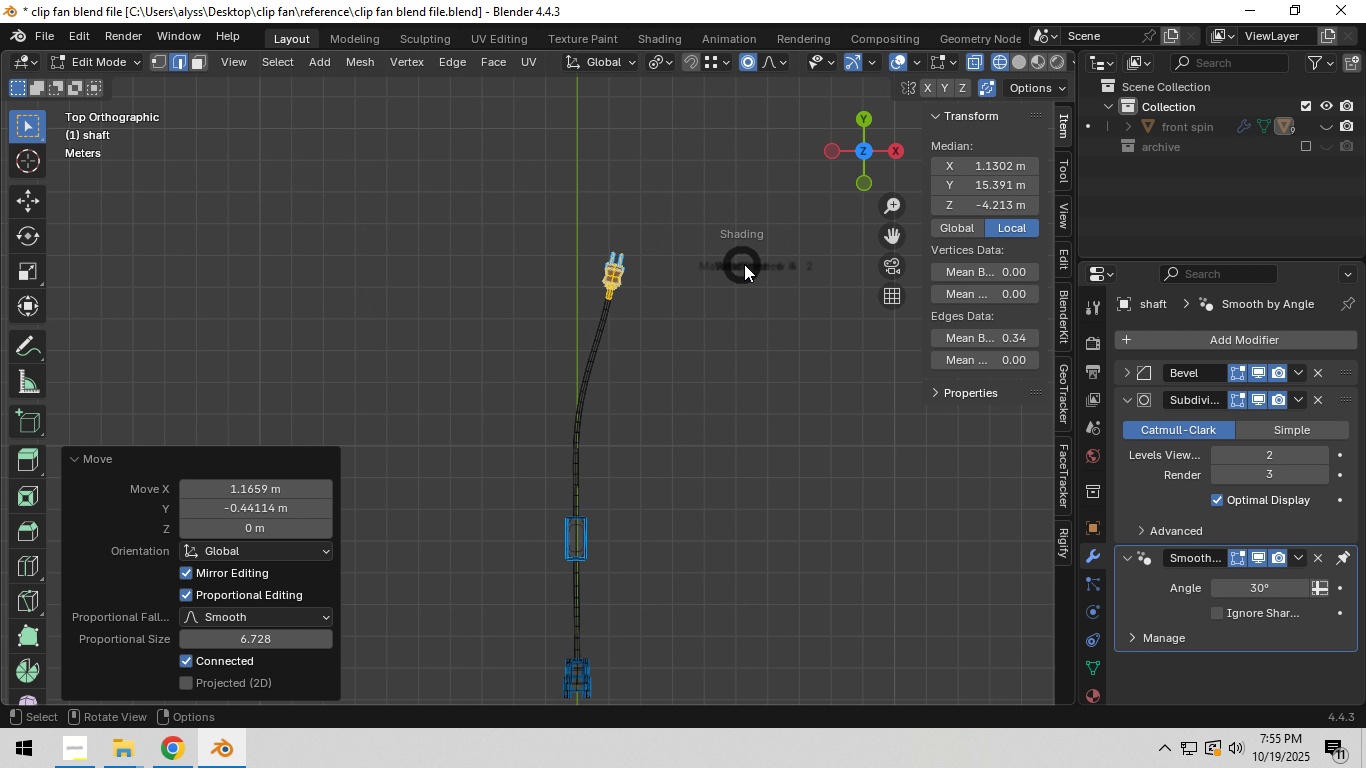 
key(Z)
 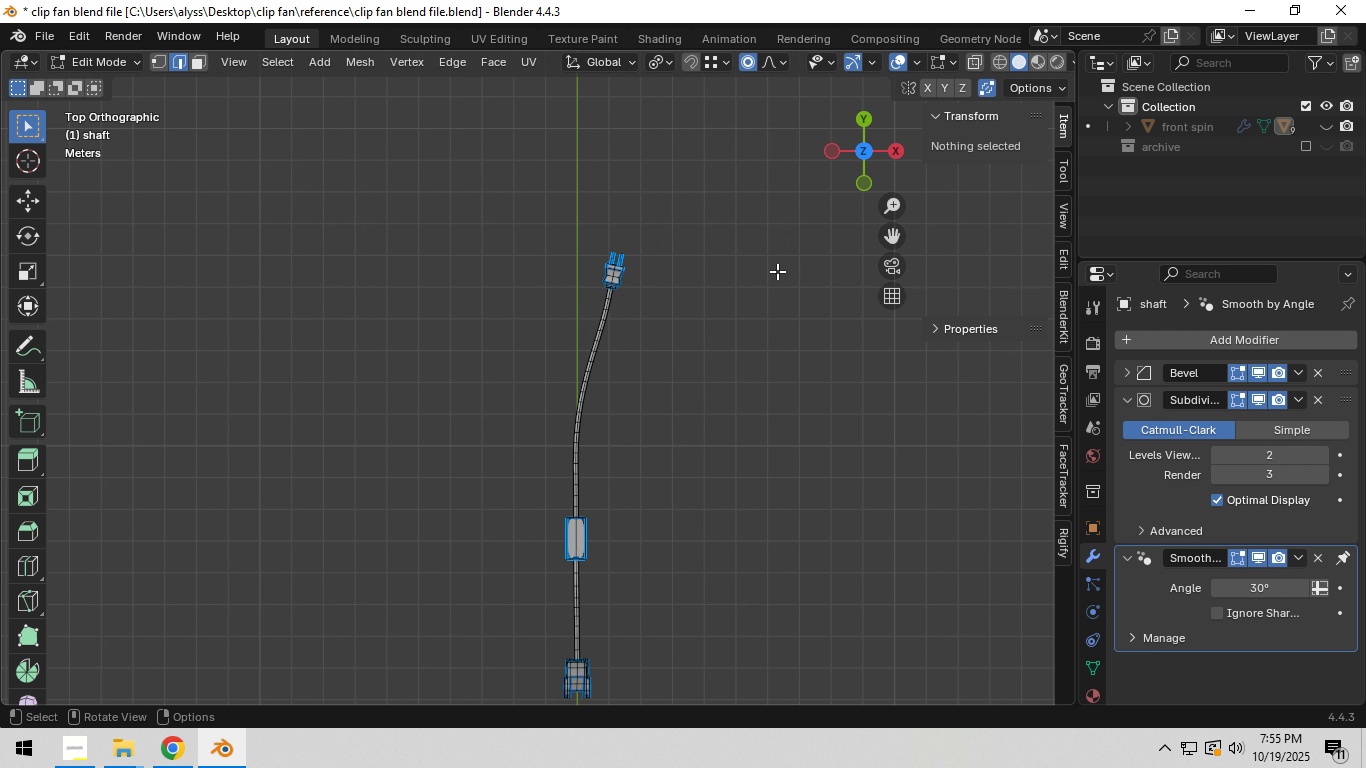 
left_click([777, 271])
 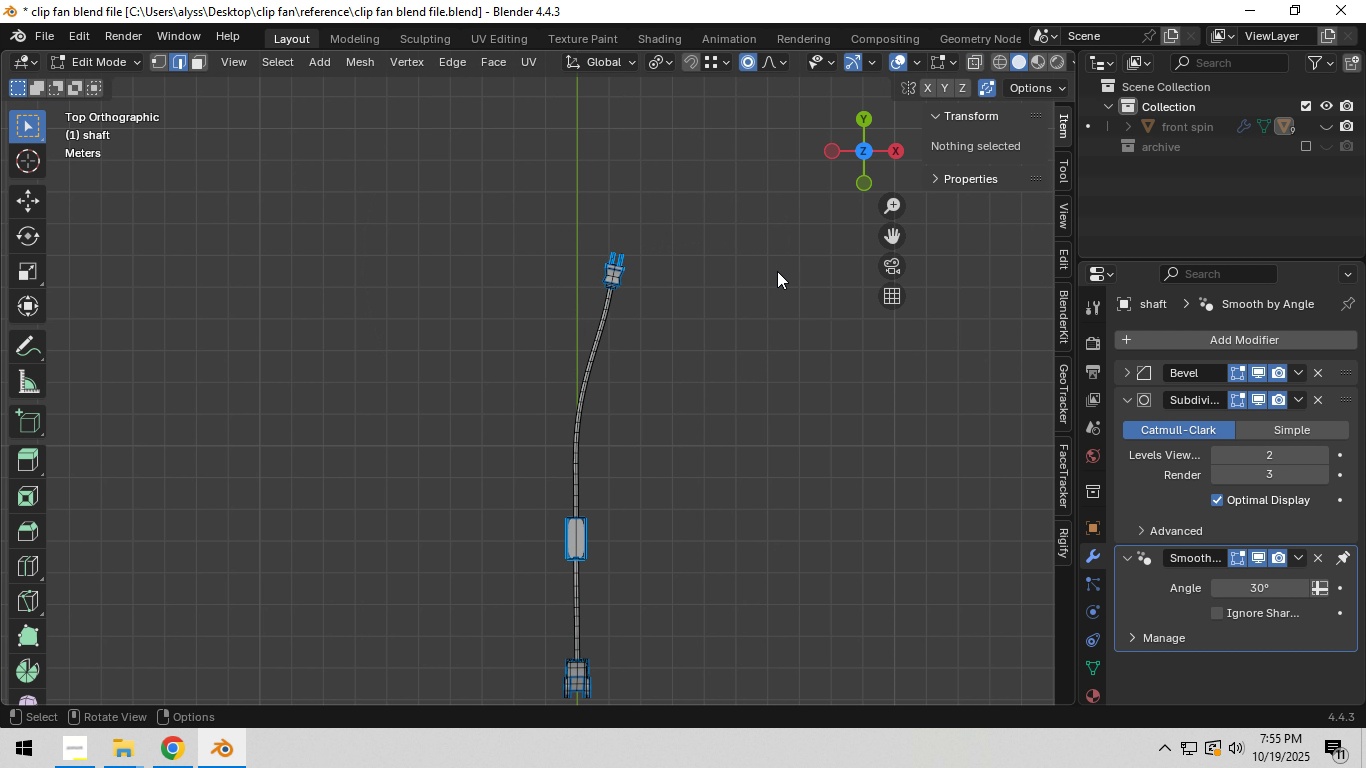 
key(Tab)
 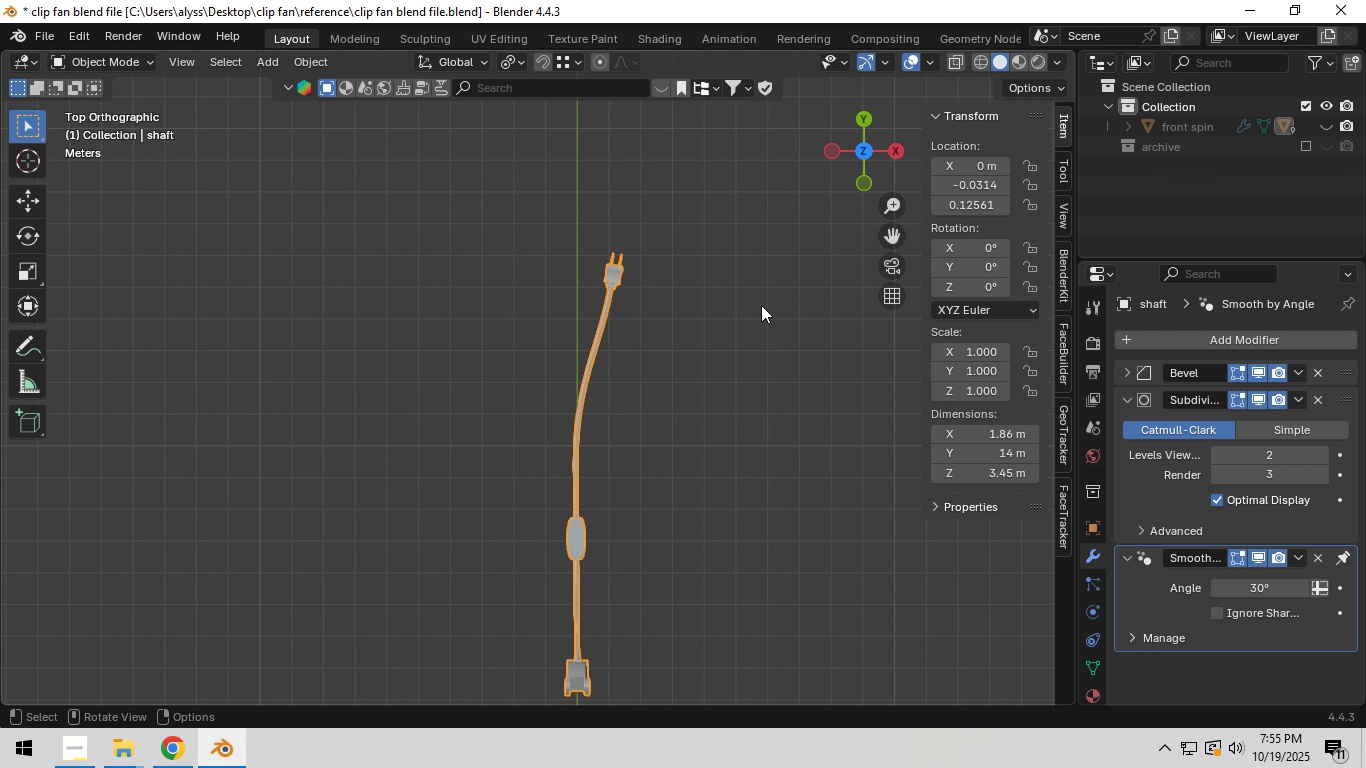 
key(Control+S)
 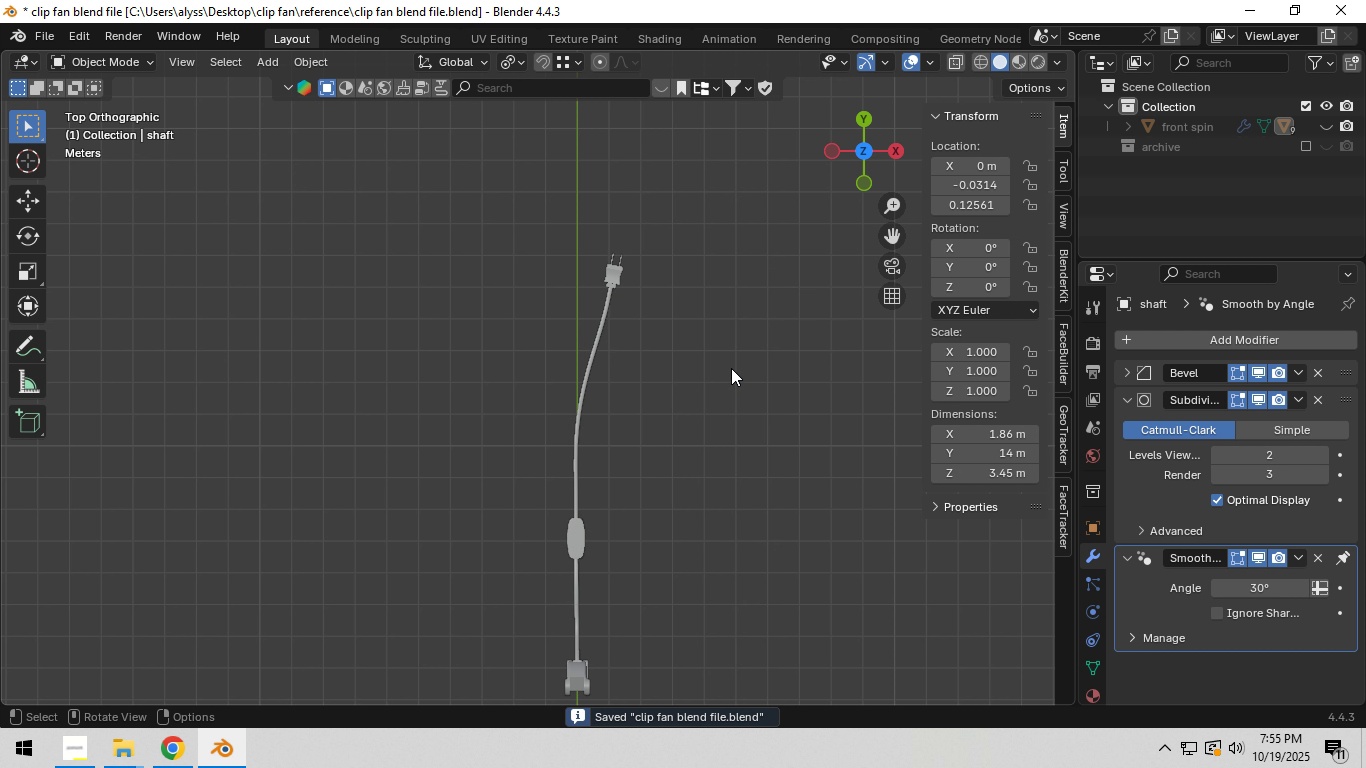 
scroll: coordinate [724, 426], scroll_direction: down, amount: 5.0
 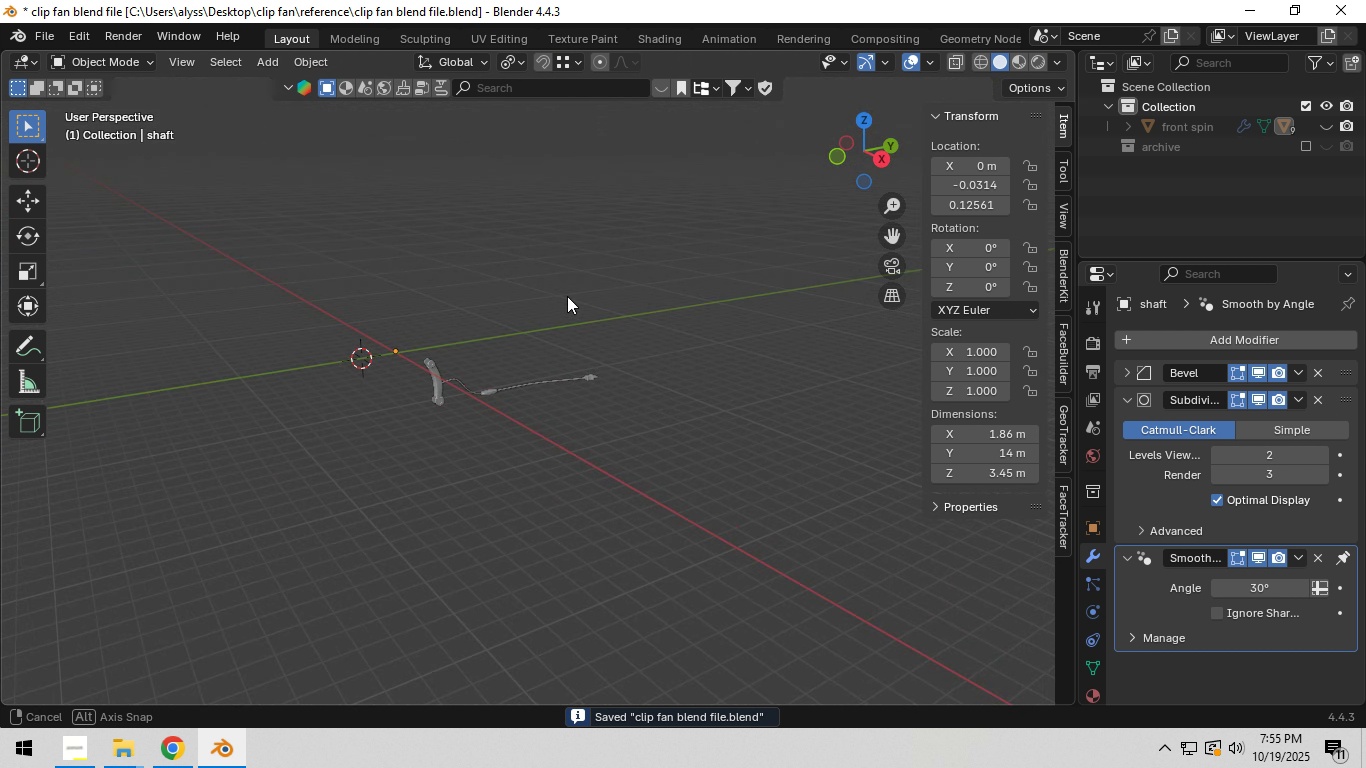 
scroll: coordinate [551, 298], scroll_direction: up, amount: 3.0
 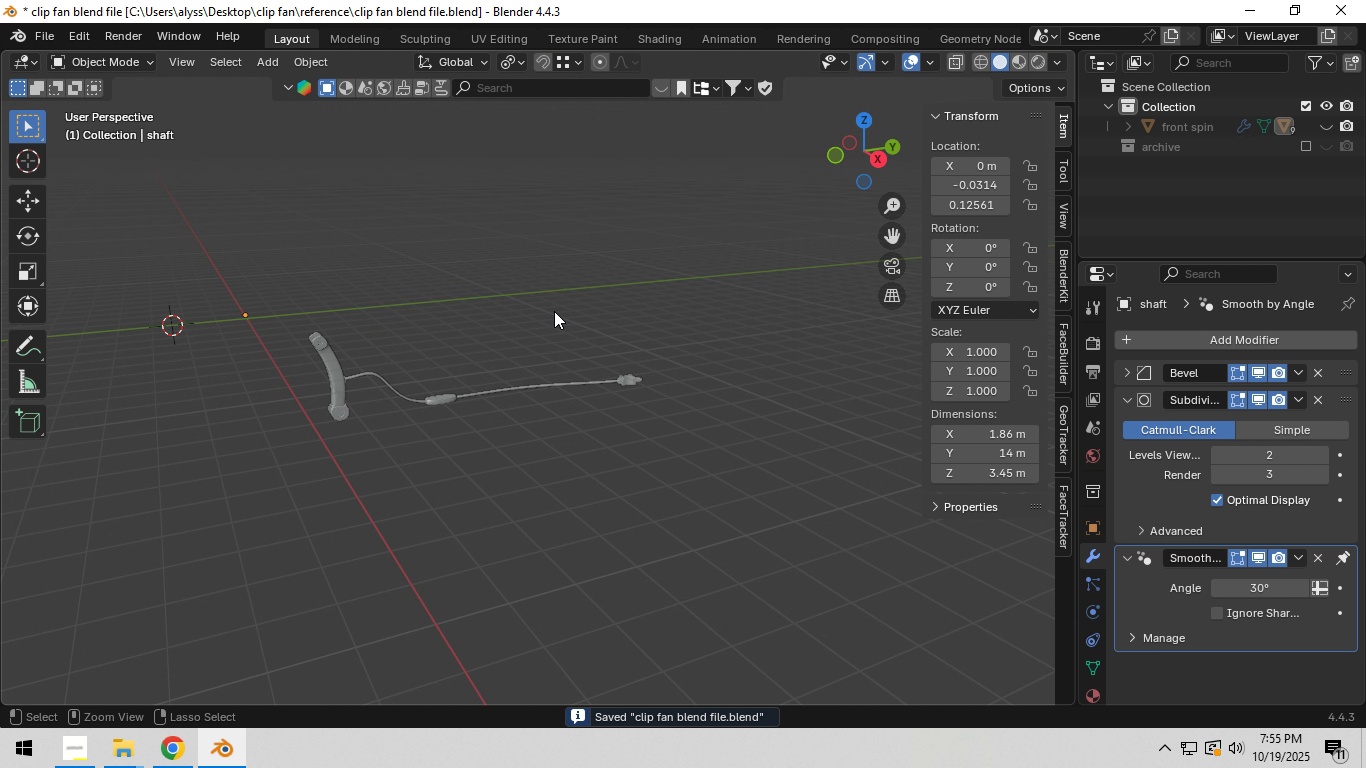 
key(Control+S)
 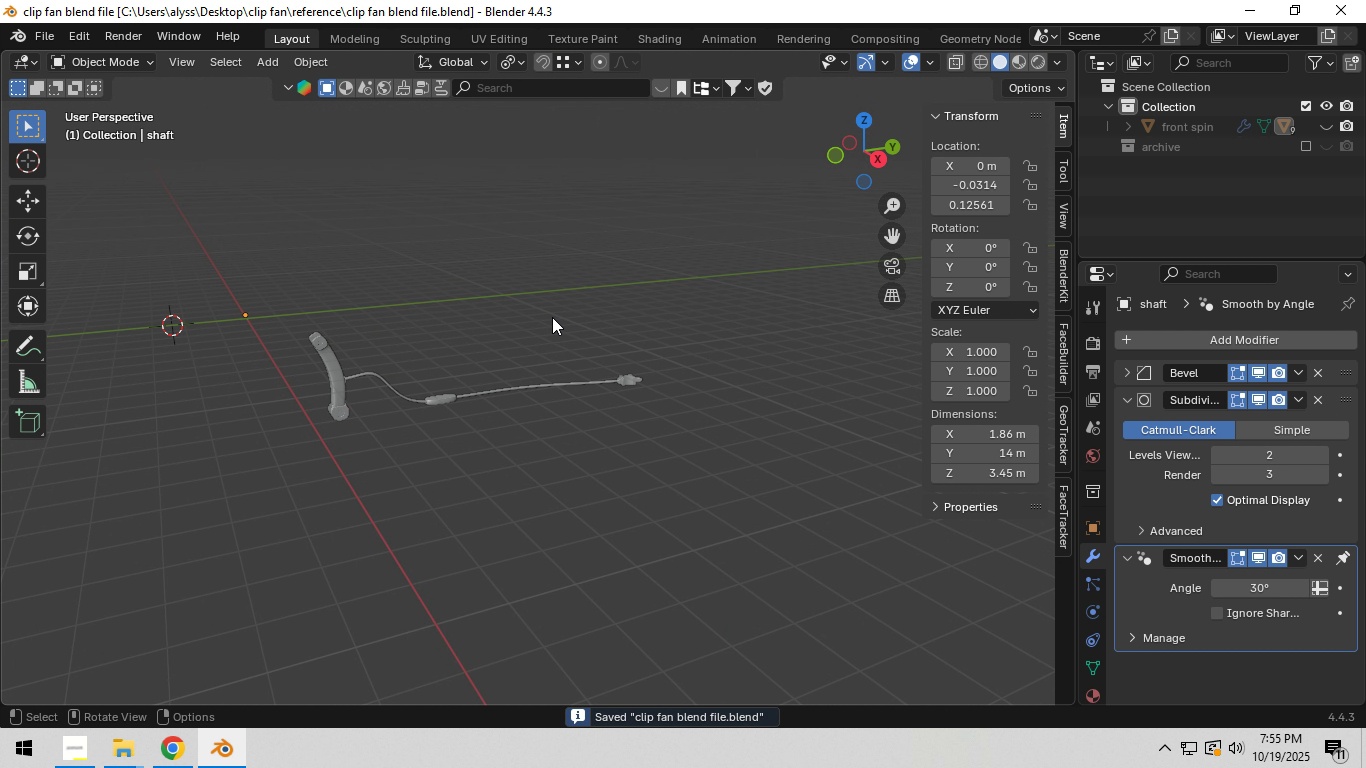 
key(Alt+H)
 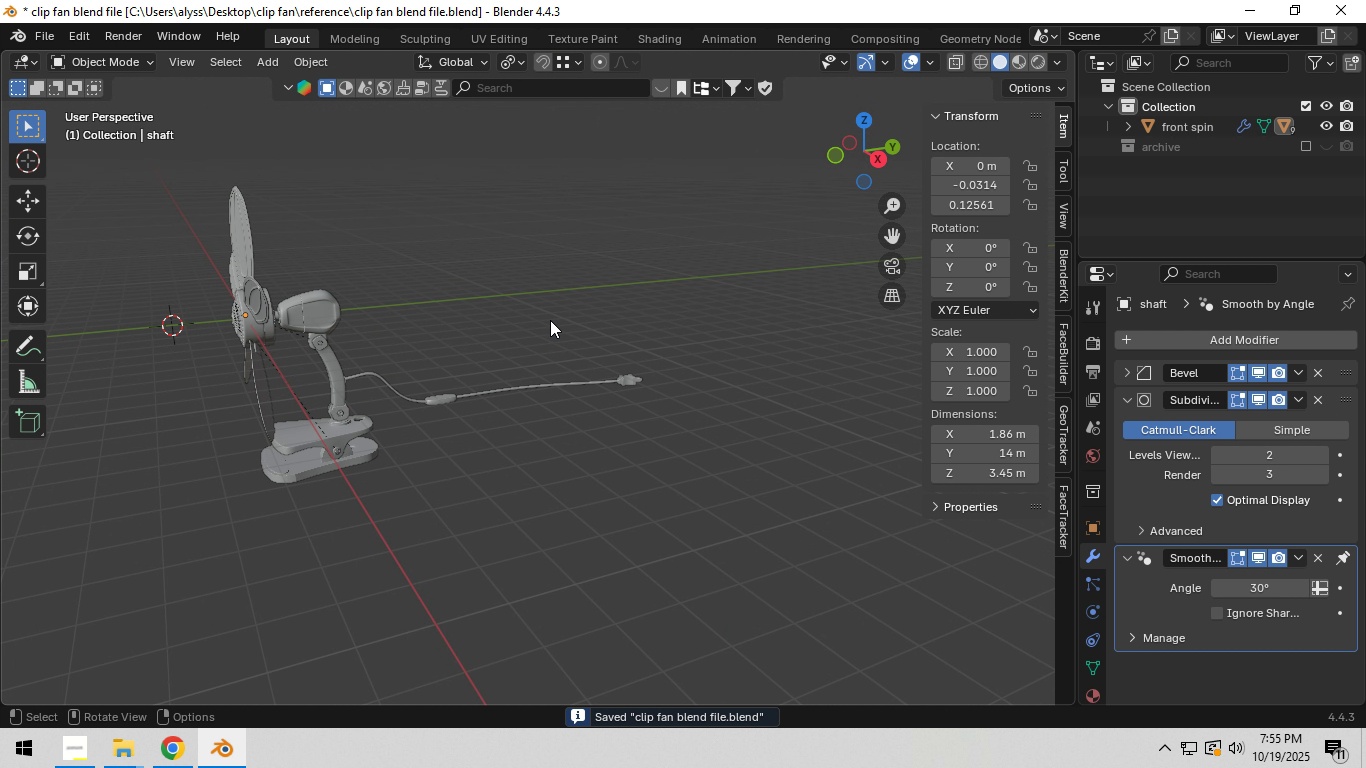 
key(Control+S)
 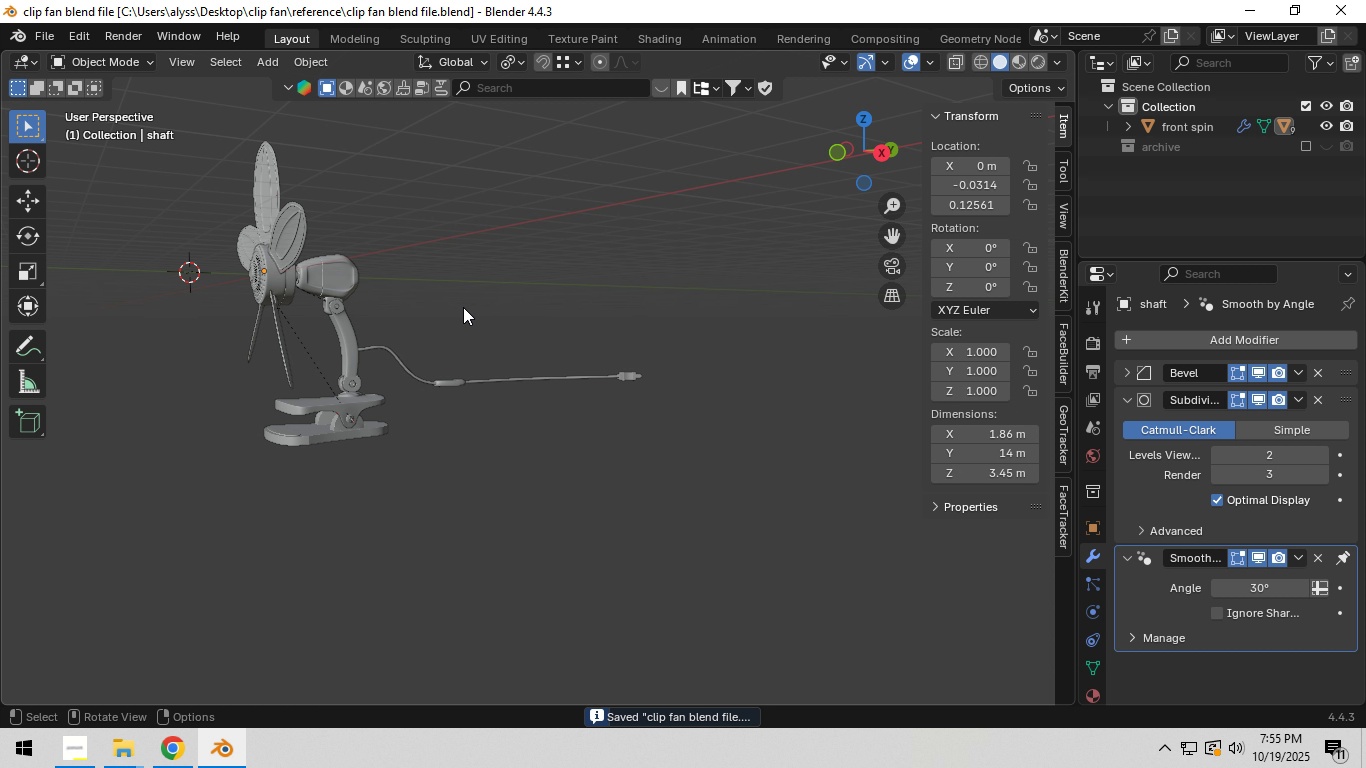 
wait(9.11)
 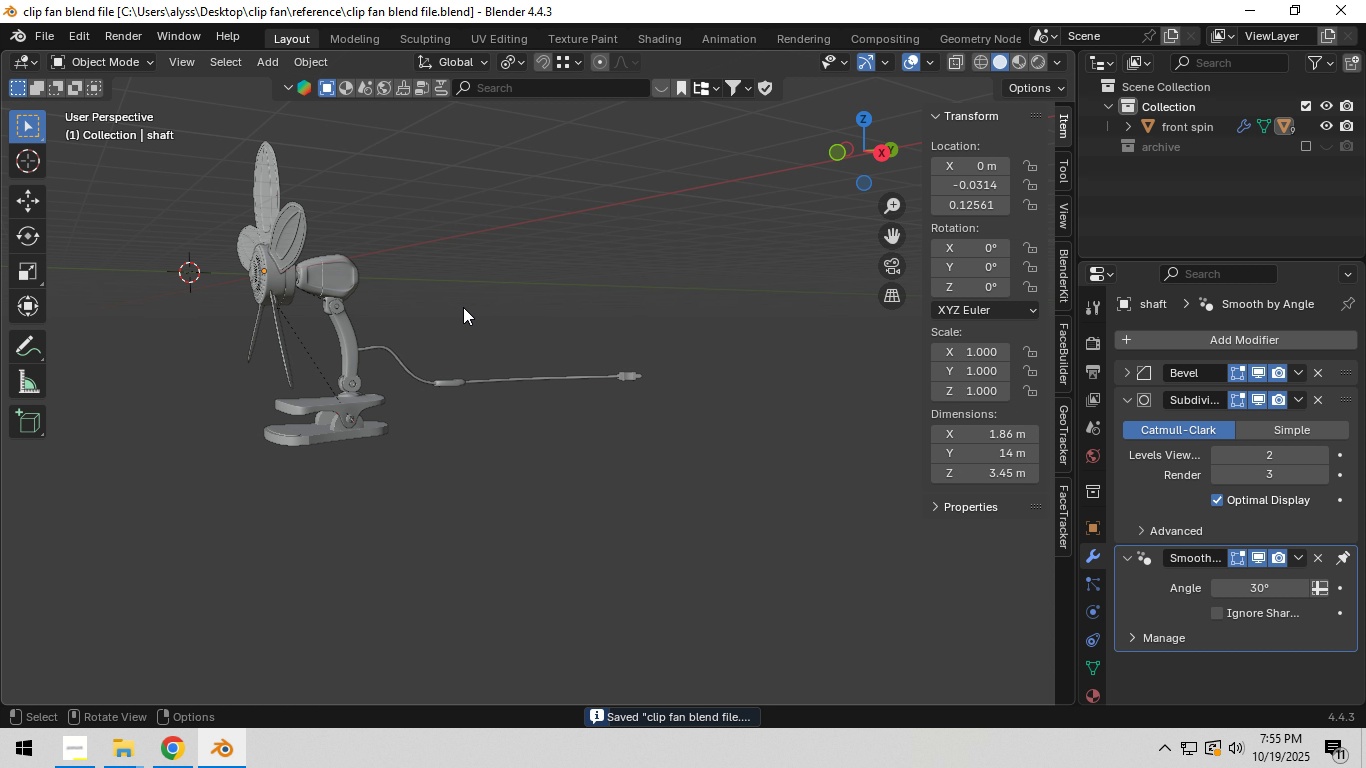 
key(Shift+ShiftLeft)
 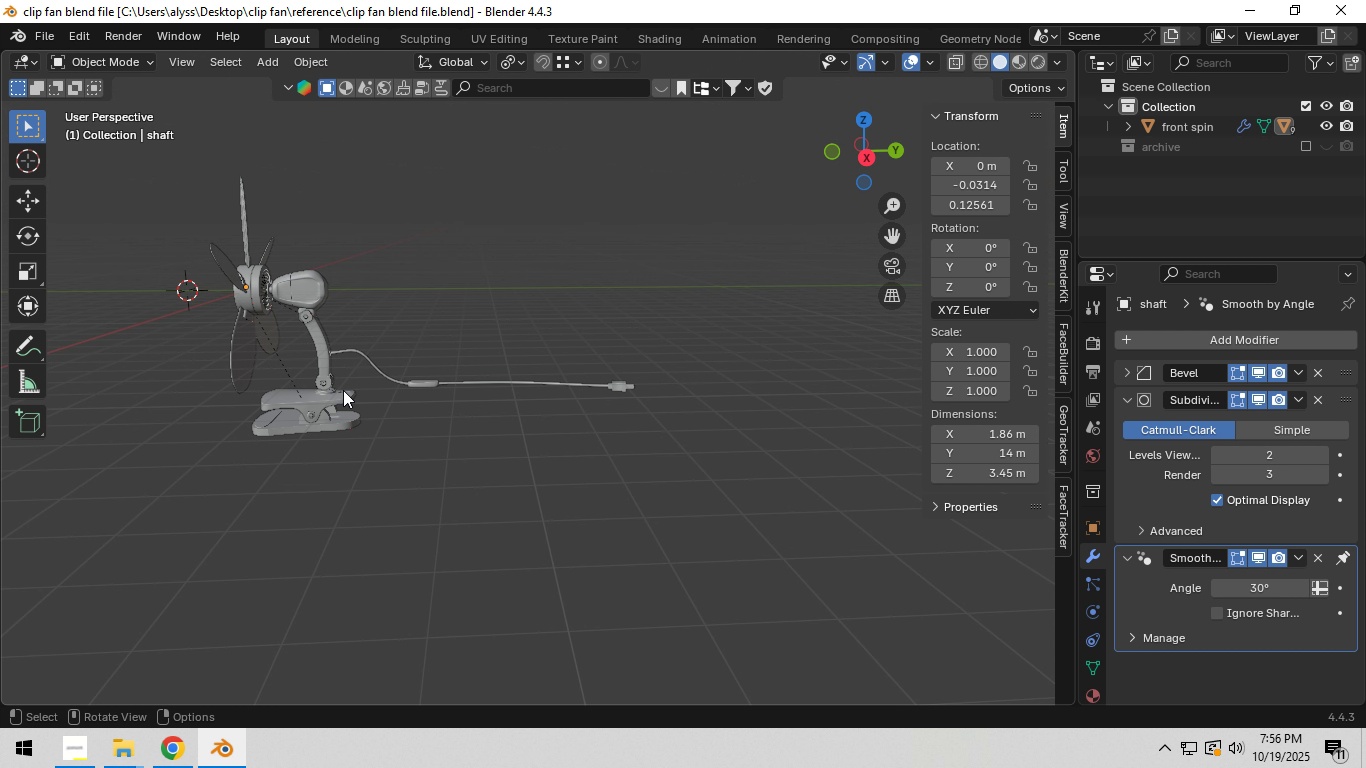 
key(Backquote)
 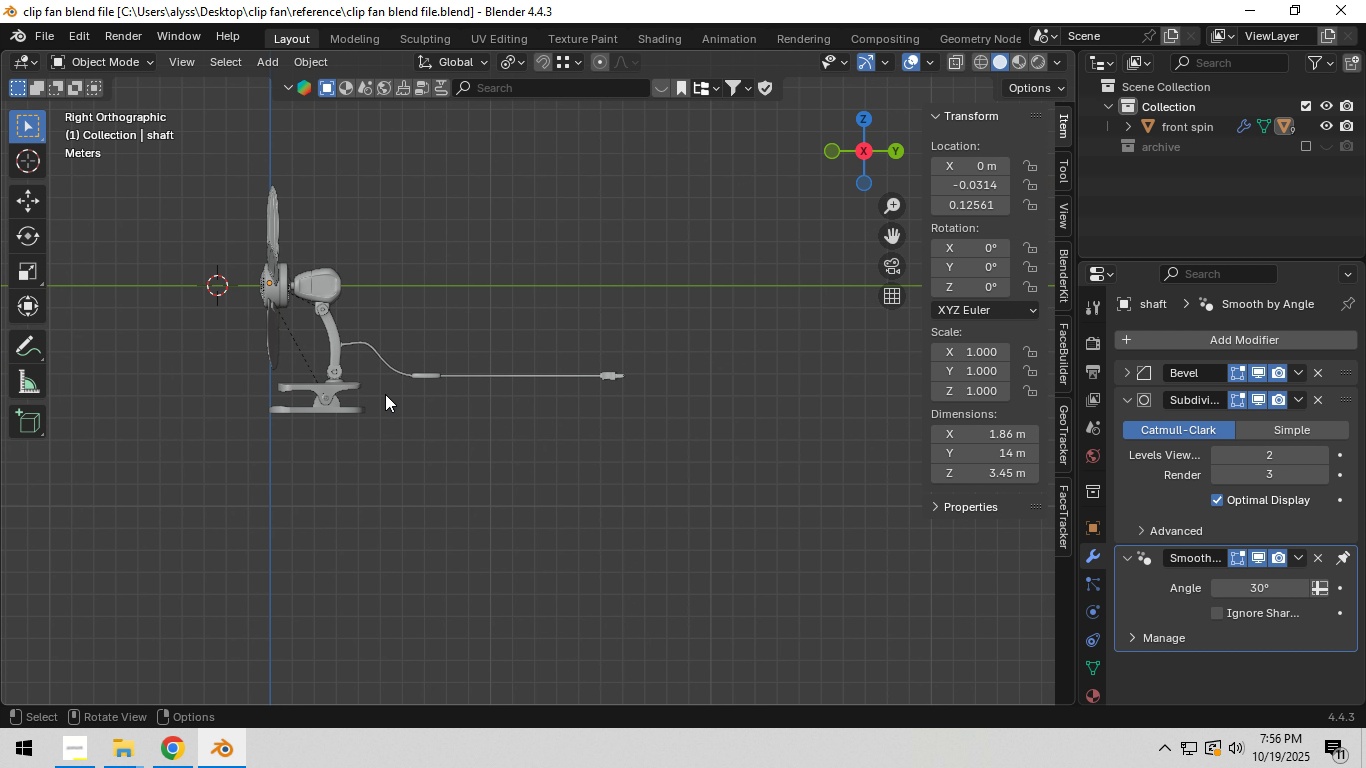 
scroll: coordinate [383, 396], scroll_direction: up, amount: 3.0
 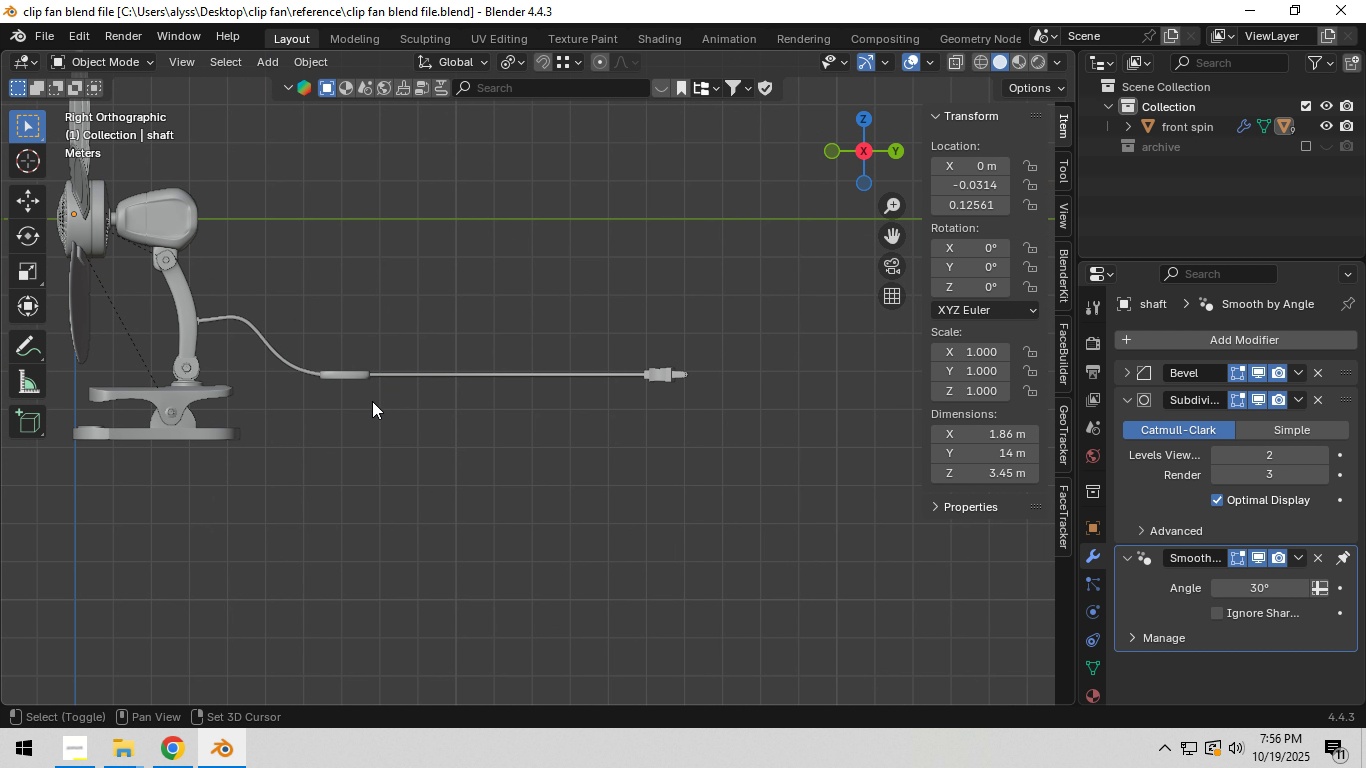 
hold_key(key=ShiftLeft, duration=0.46)
 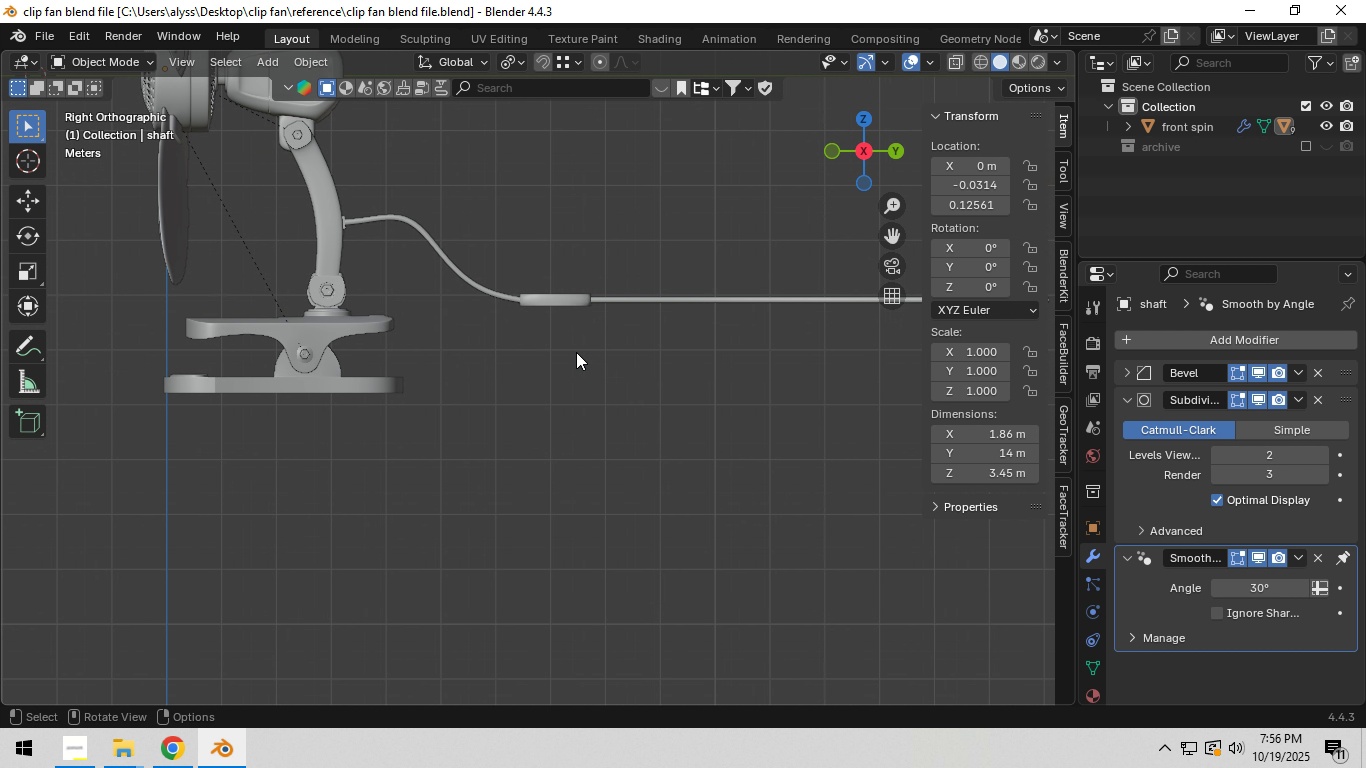 
scroll: coordinate [575, 353], scroll_direction: up, amount: 6.0
 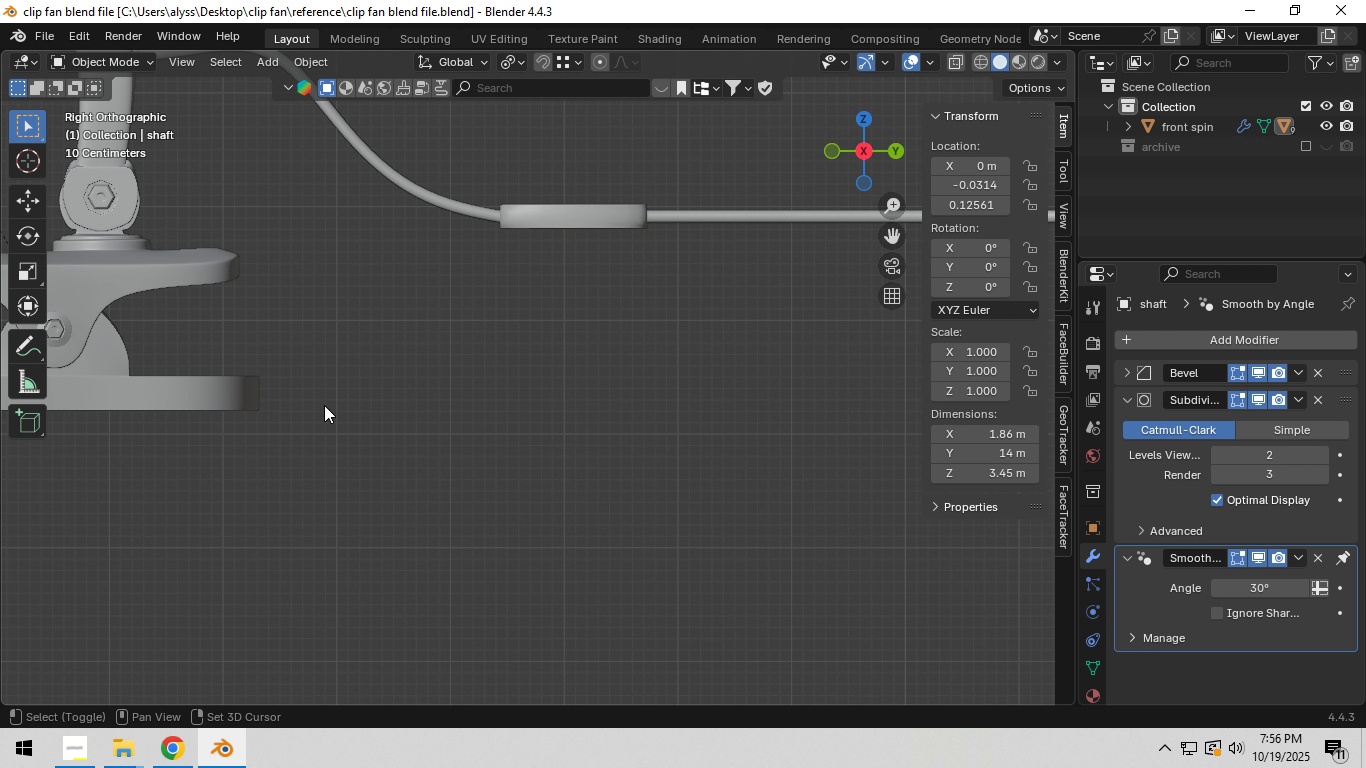 
hold_key(key=ShiftLeft, duration=0.64)
 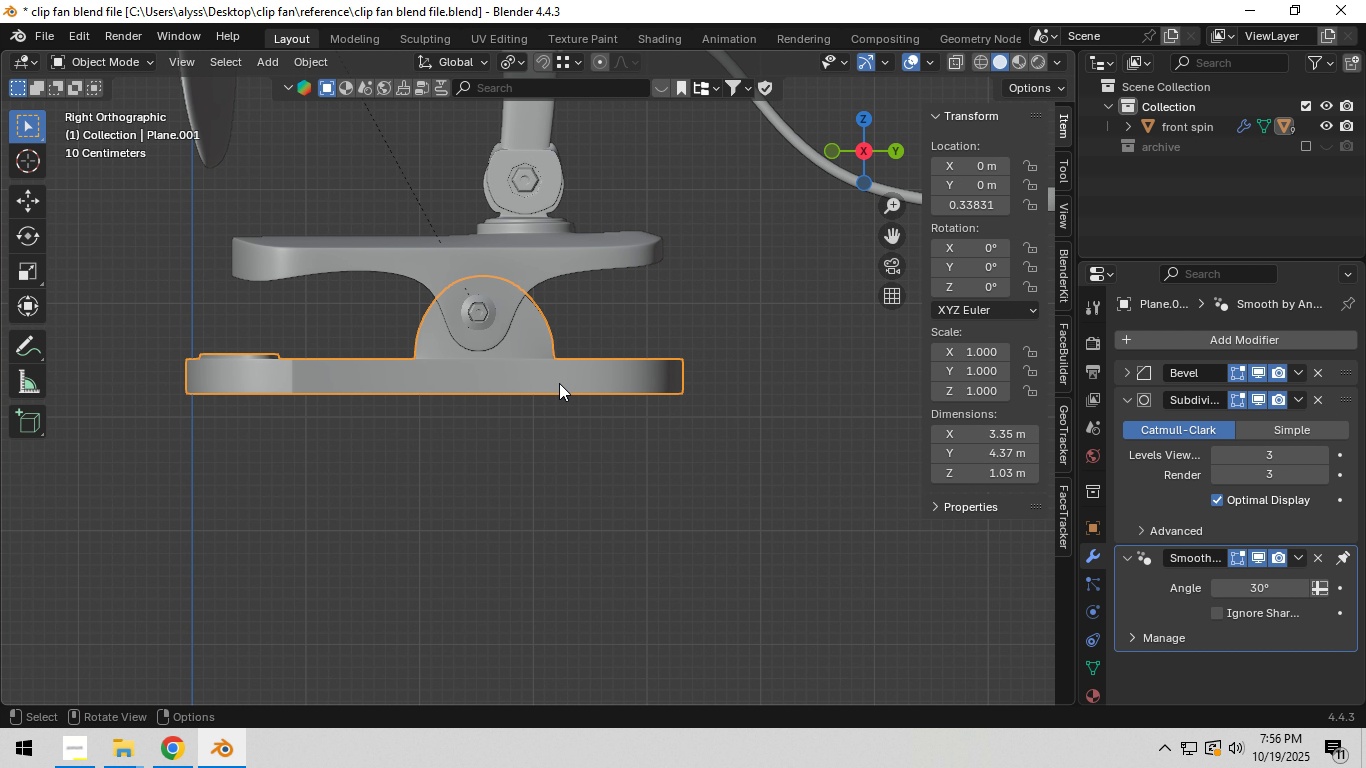 
left_click([559, 383])
 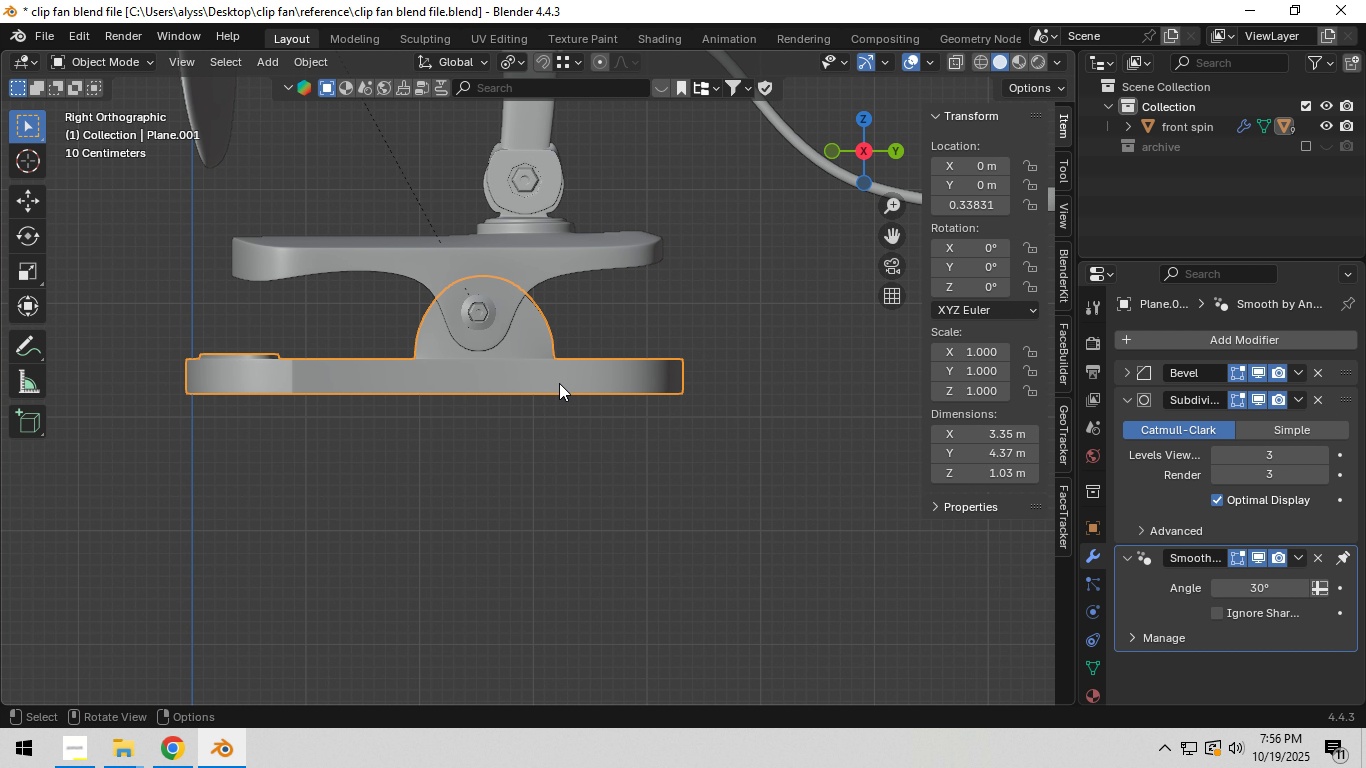 
hold_key(key=ShiftLeft, duration=0.34)
 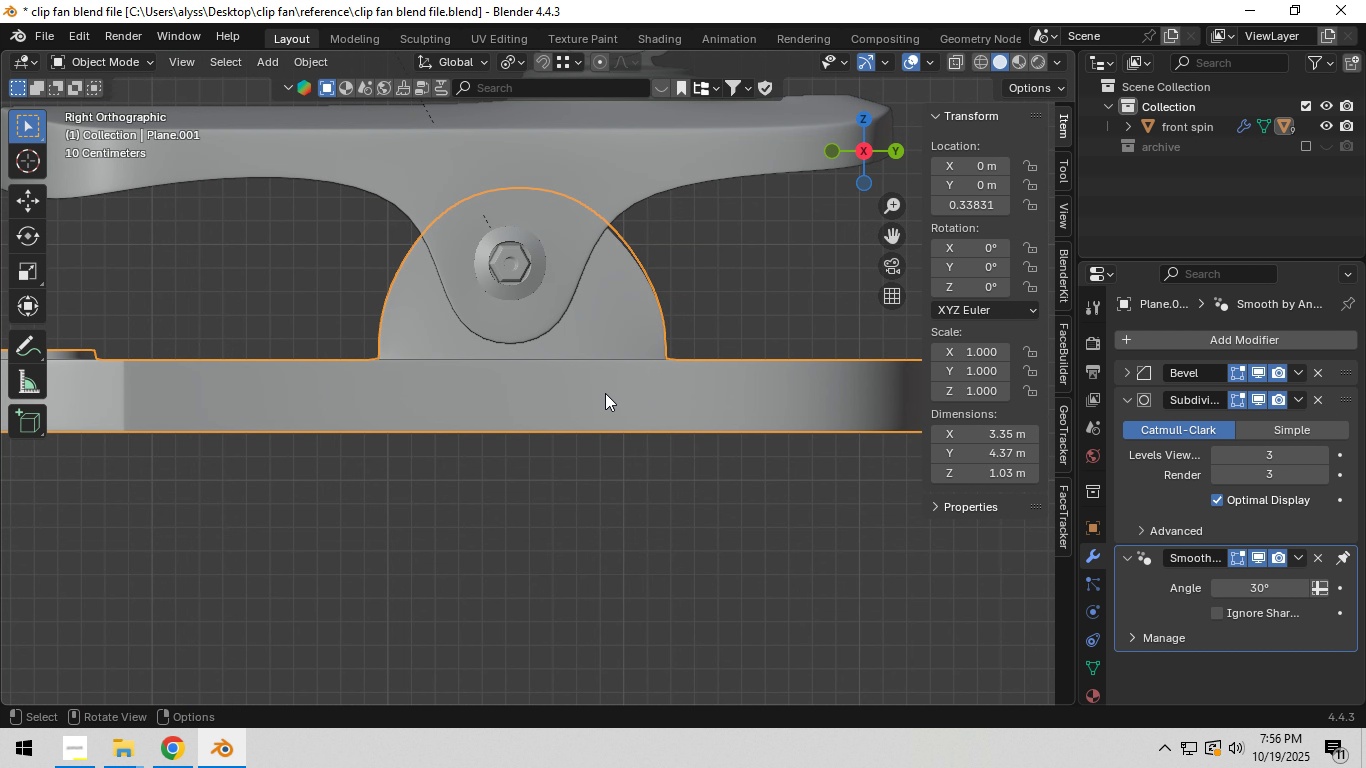 
scroll: coordinate [605, 393], scroll_direction: up, amount: 5.0
 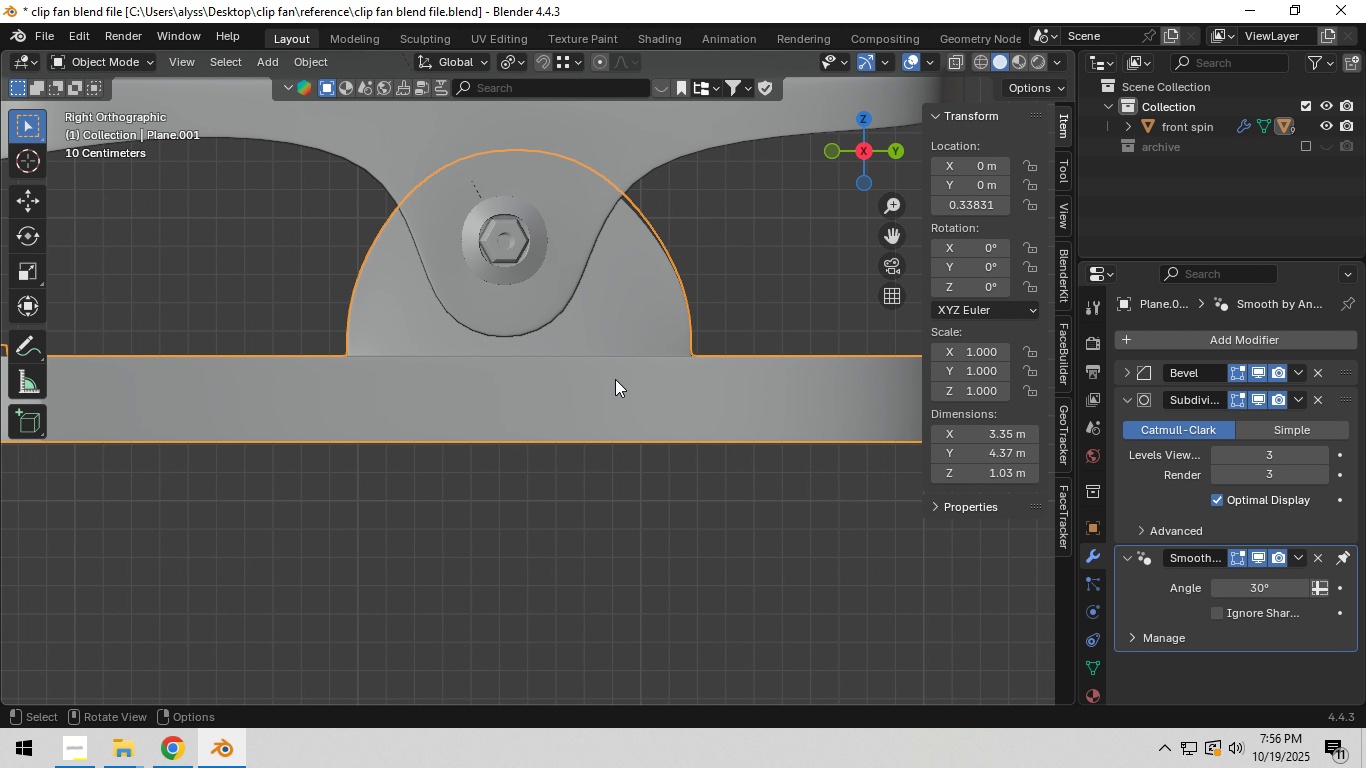 
hold_key(key=ShiftLeft, duration=0.44)
 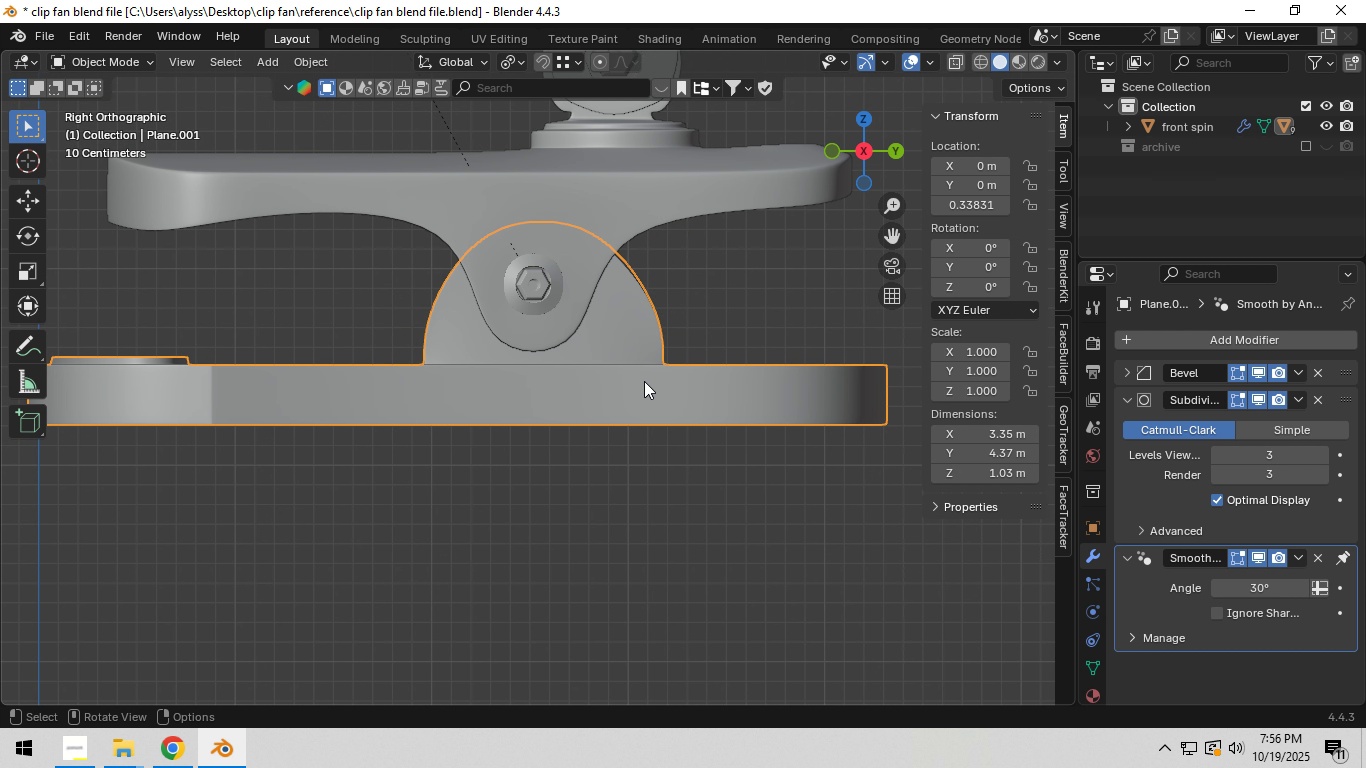 
scroll: coordinate [644, 381], scroll_direction: down, amount: 4.0
 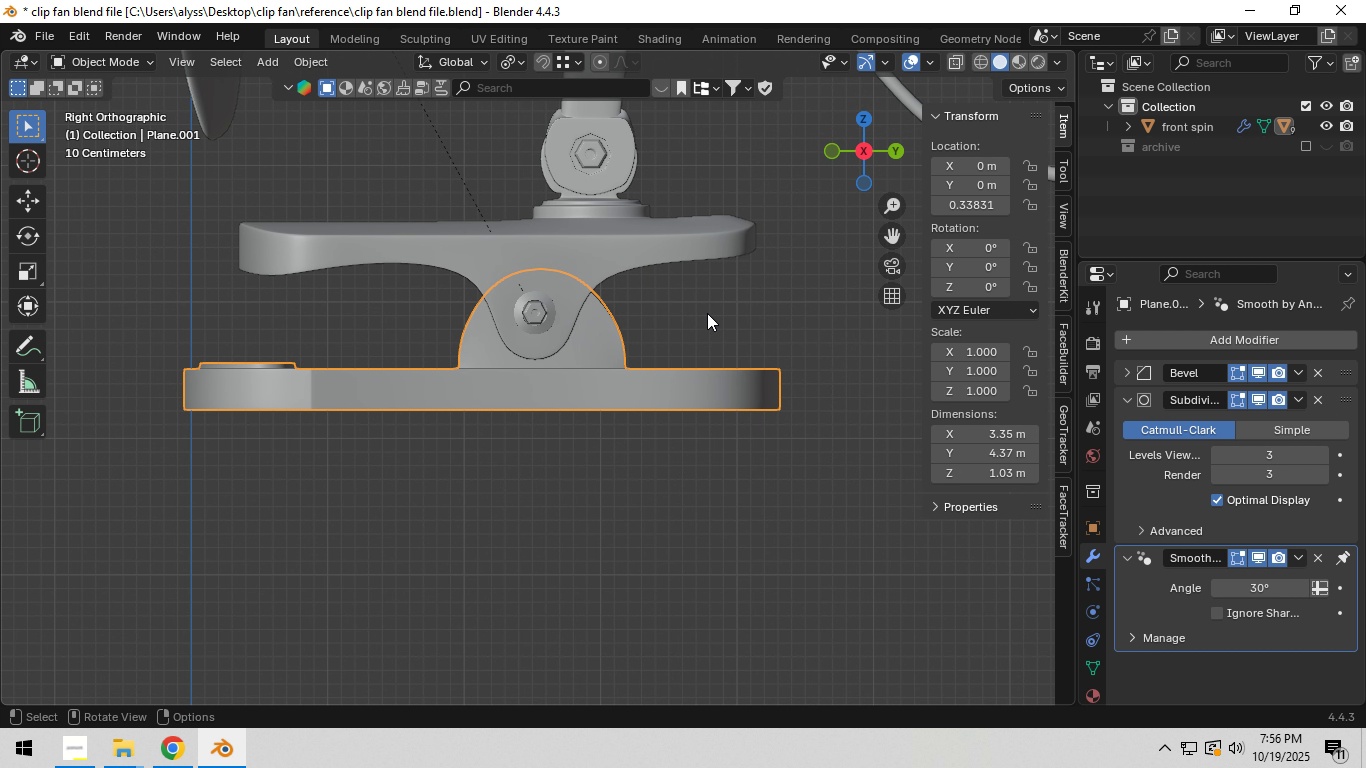 
key(R)
 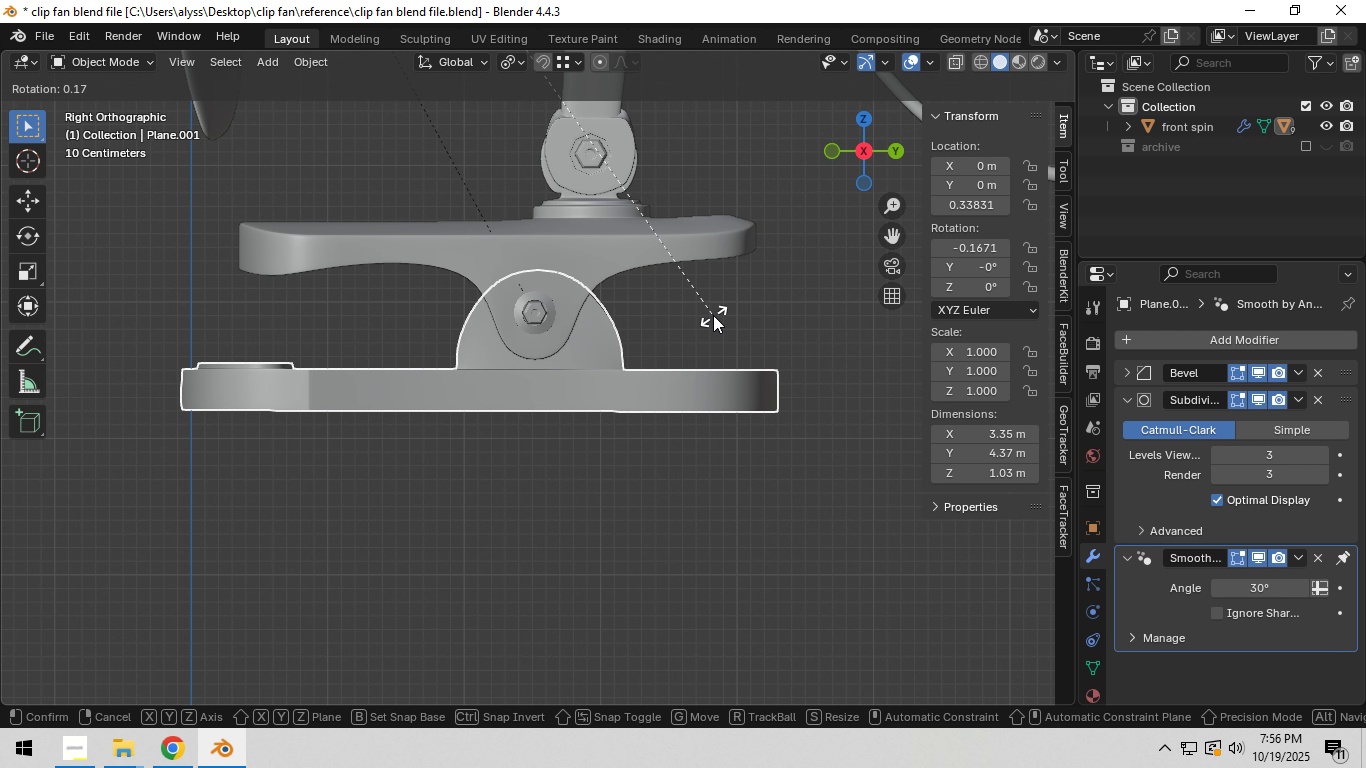 
right_click([713, 315])
 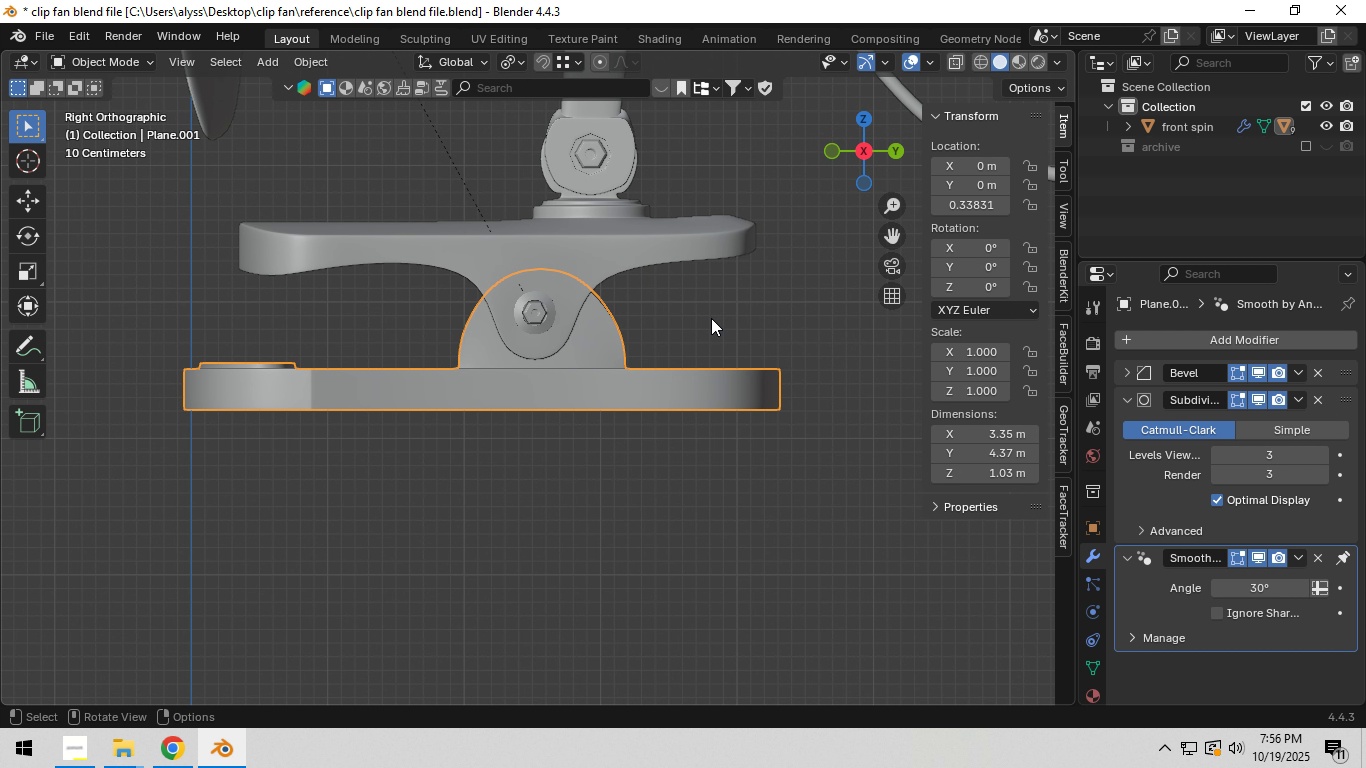 
scroll: coordinate [711, 318], scroll_direction: down, amount: 4.0
 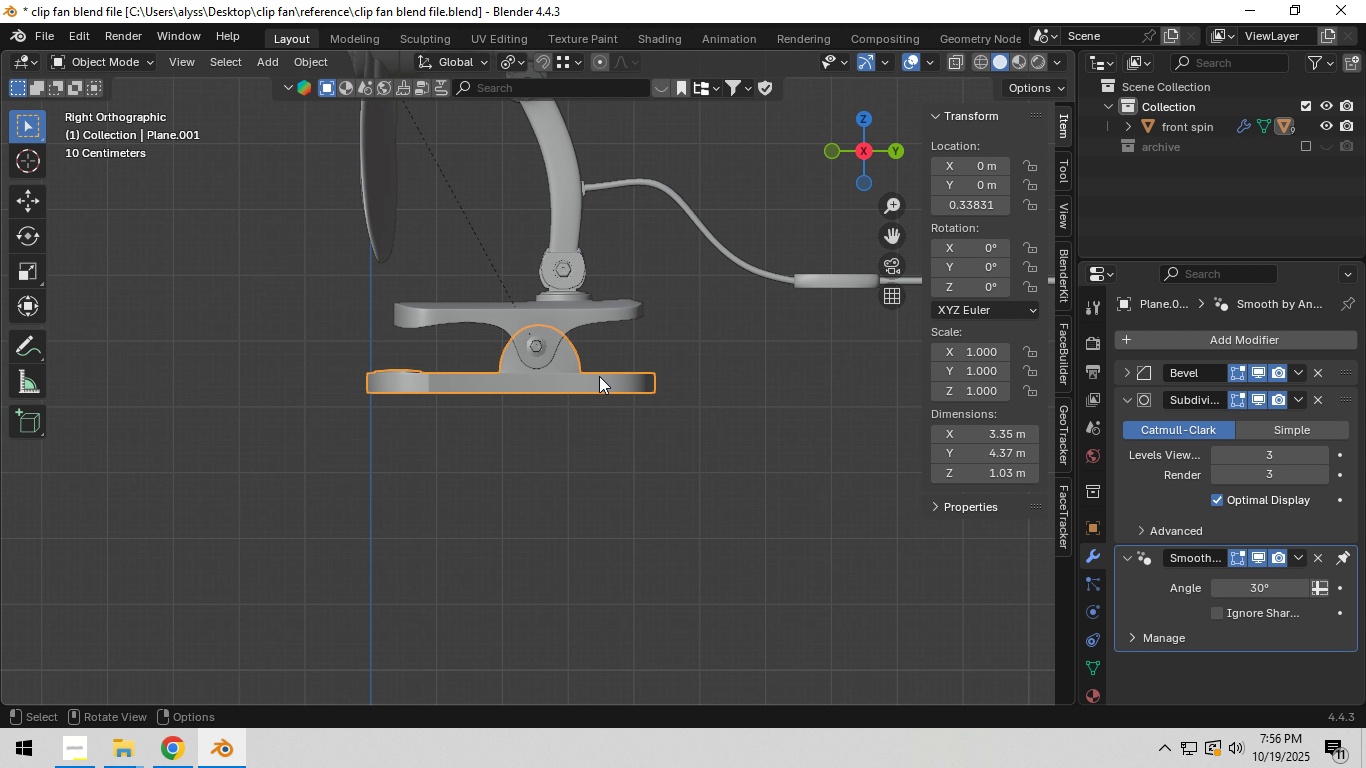 
right_click([599, 376])
 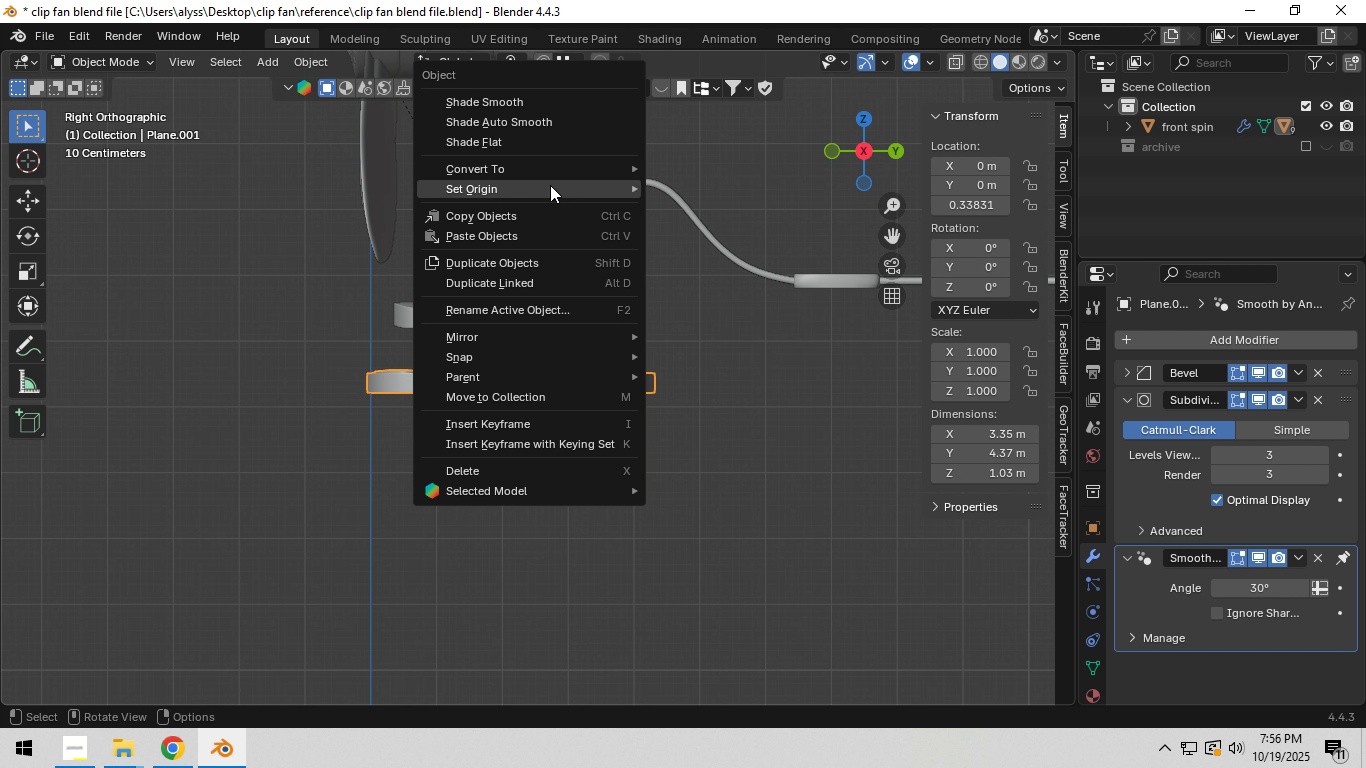 
left_click([723, 217])
 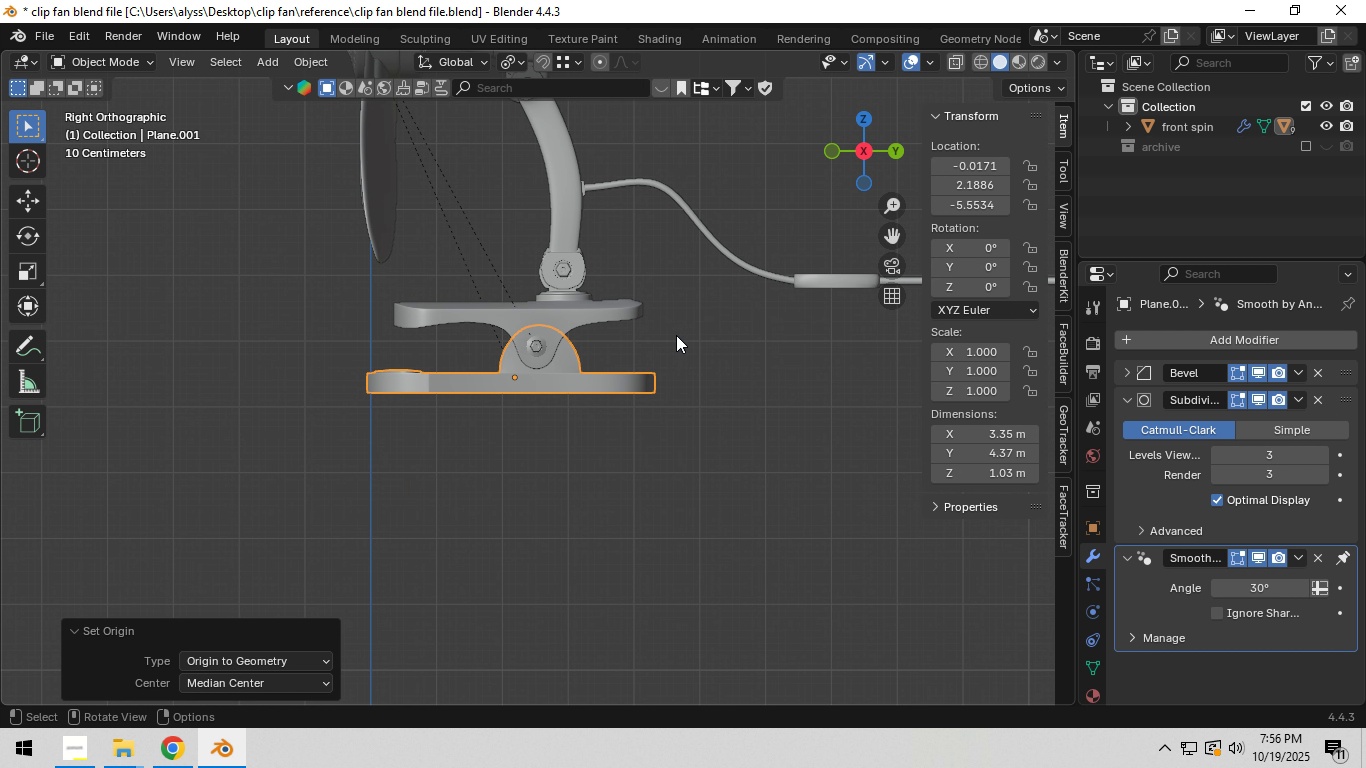 
scroll: coordinate [676, 336], scroll_direction: up, amount: 2.0
 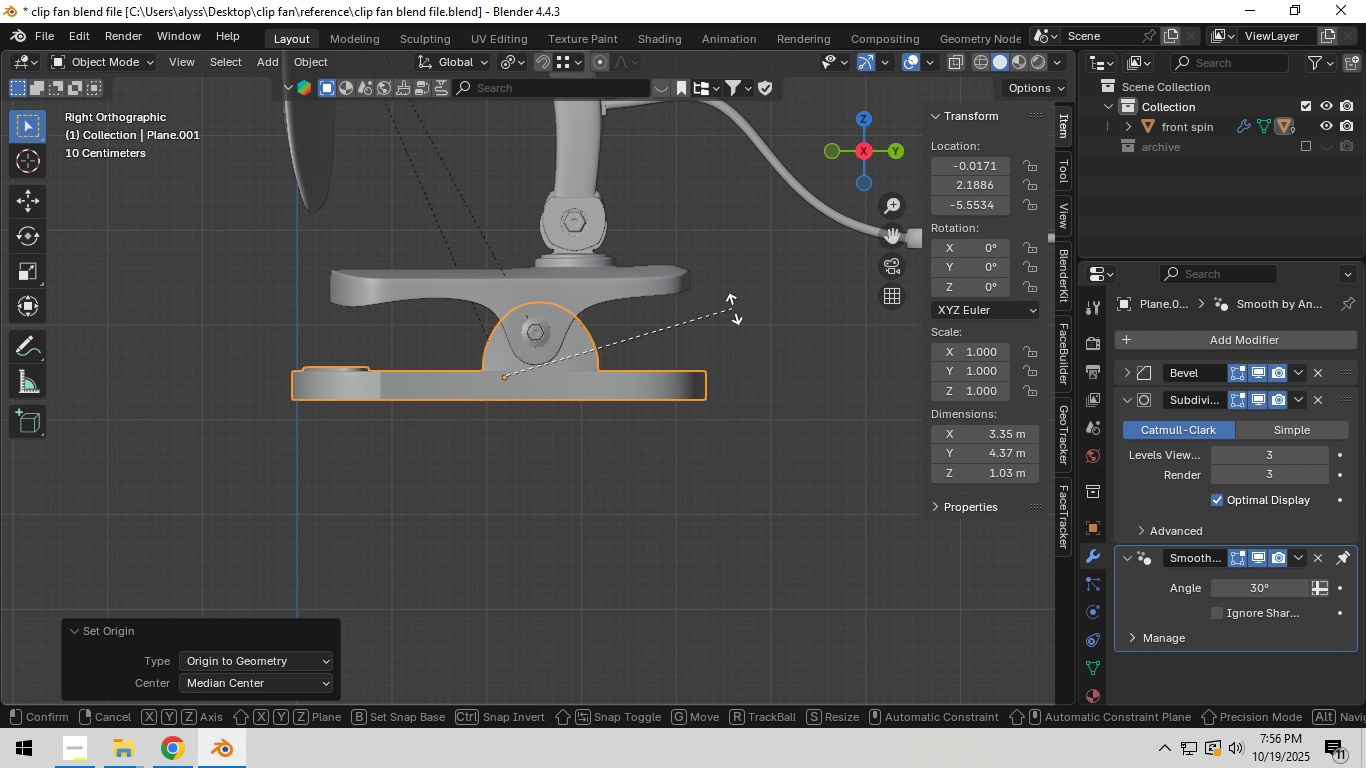 
key(R)
 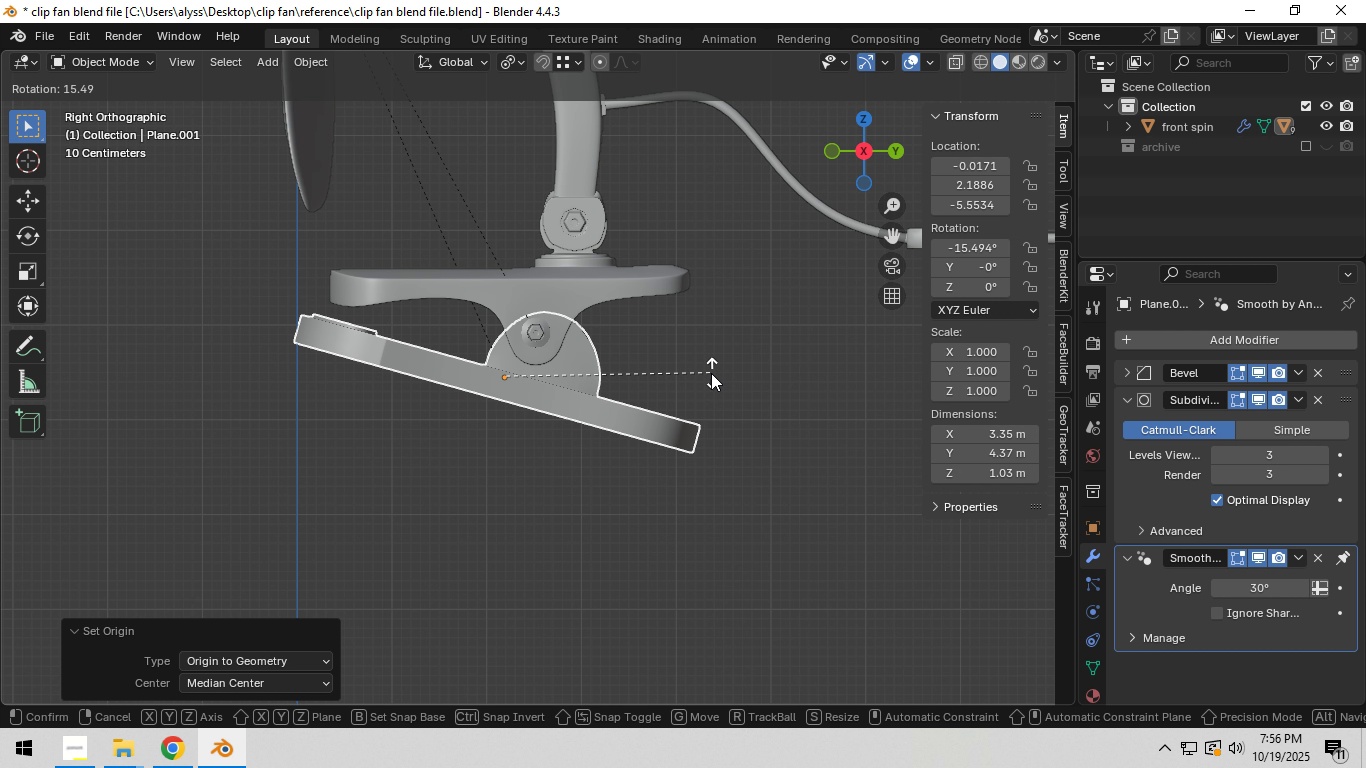 
left_click([714, 369])
 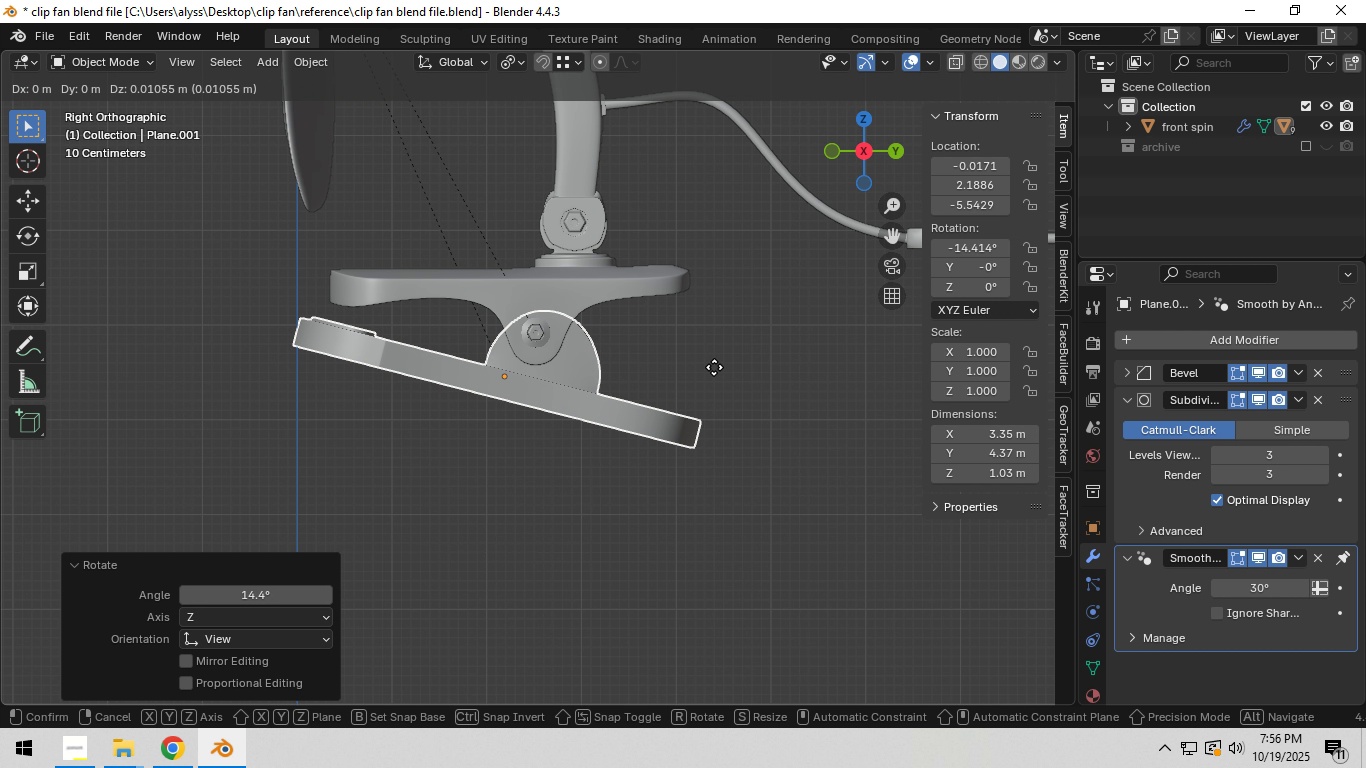 
key(G)
 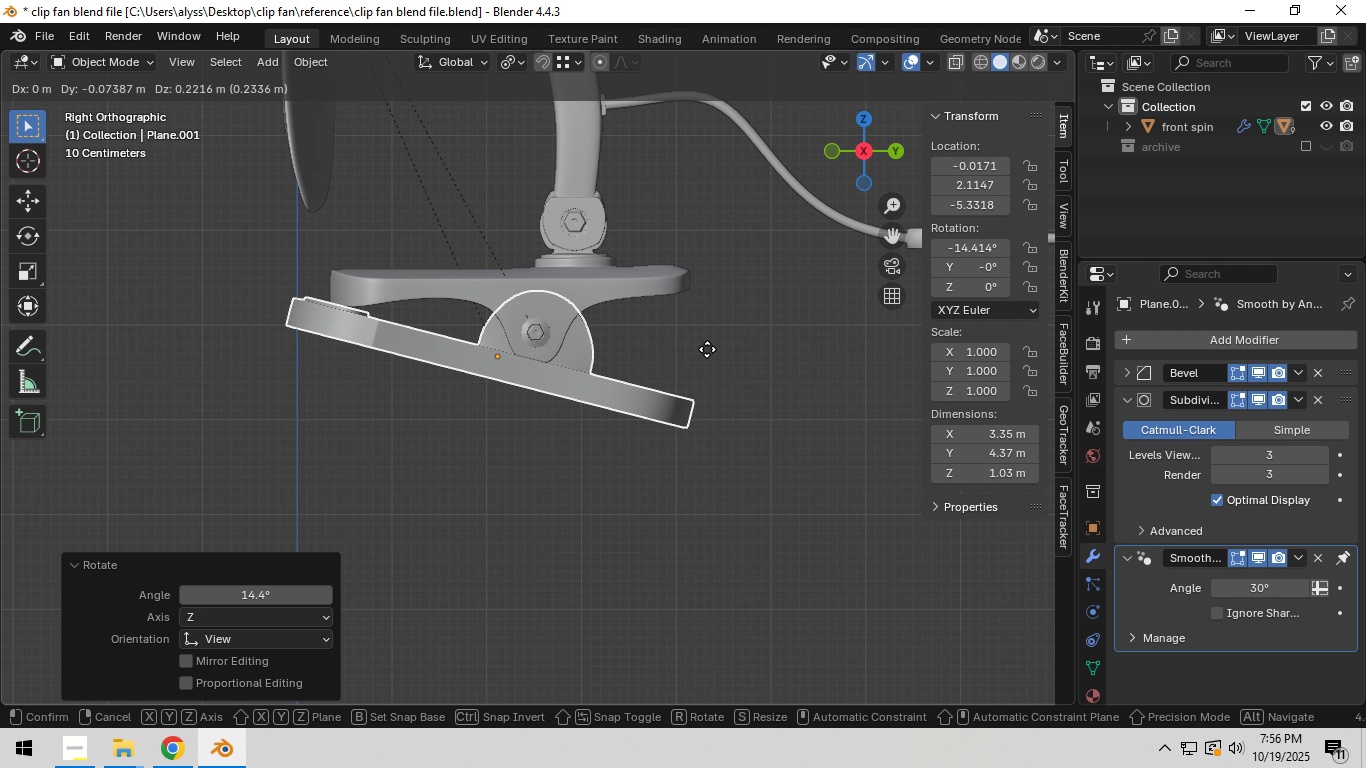 
wait(5.24)
 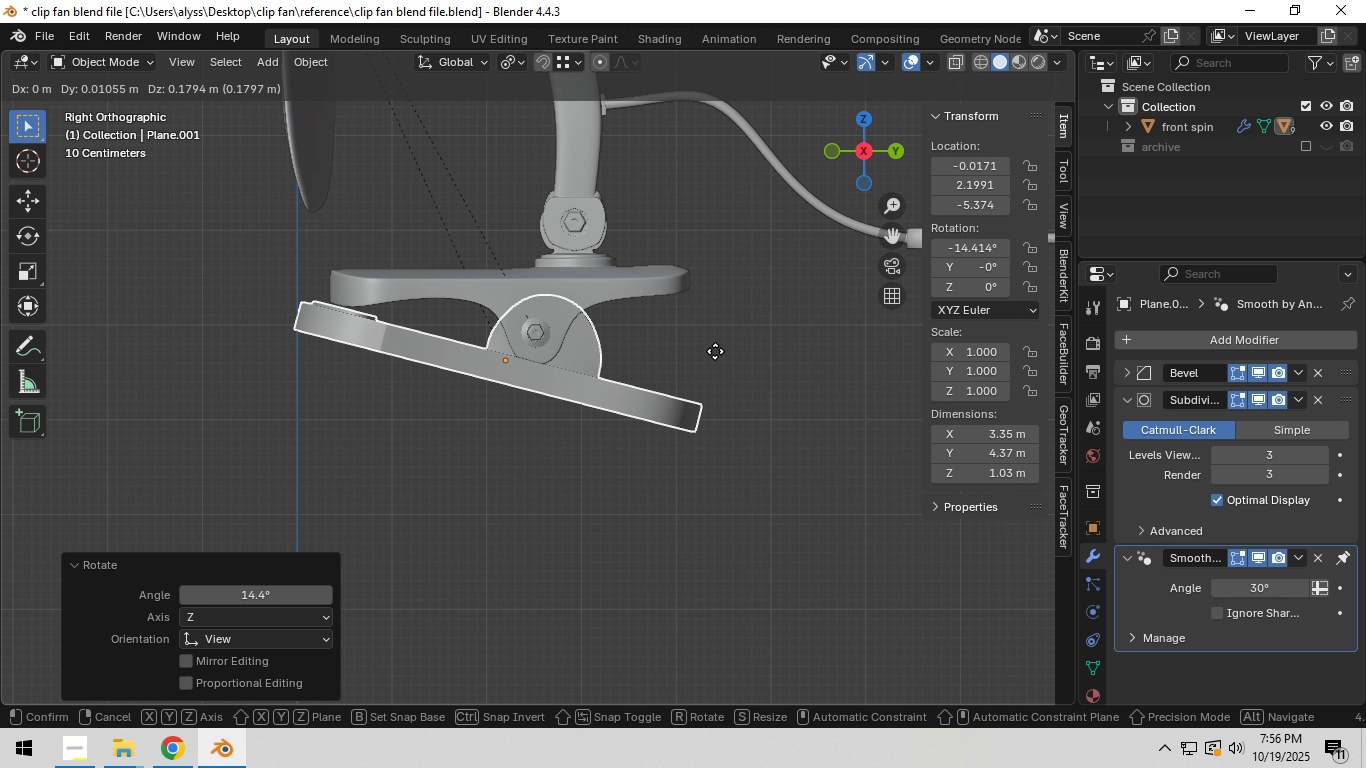 
double_click([707, 349])
 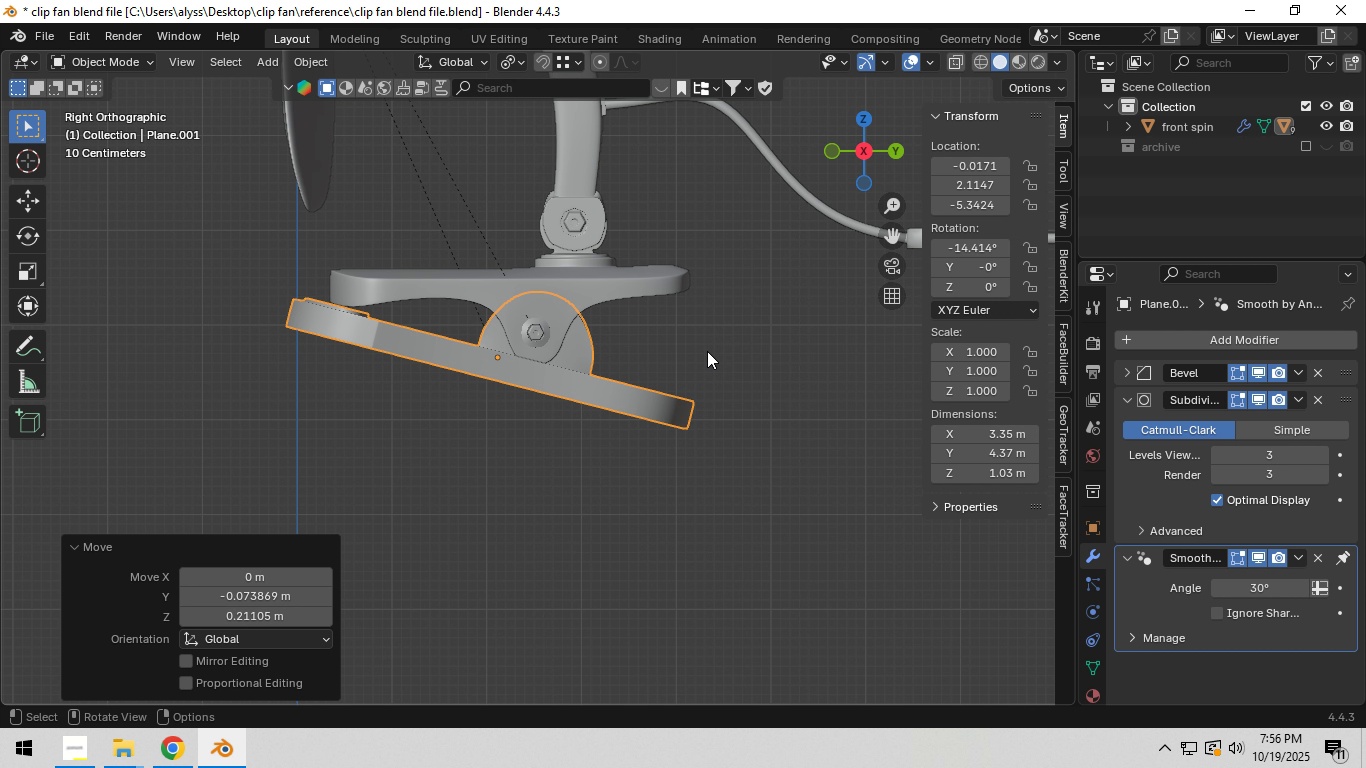 
scroll: coordinate [707, 351], scroll_direction: down, amount: 3.0
 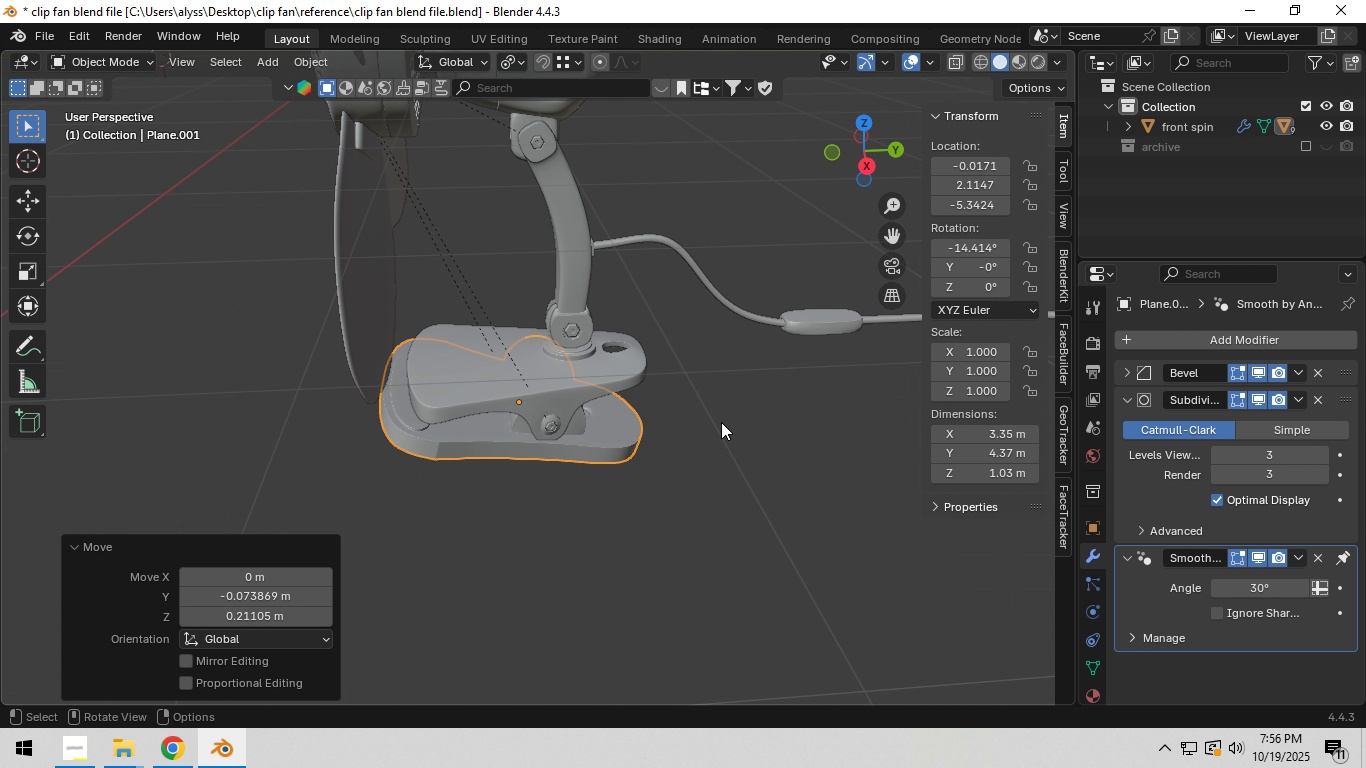 
left_click([721, 422])
 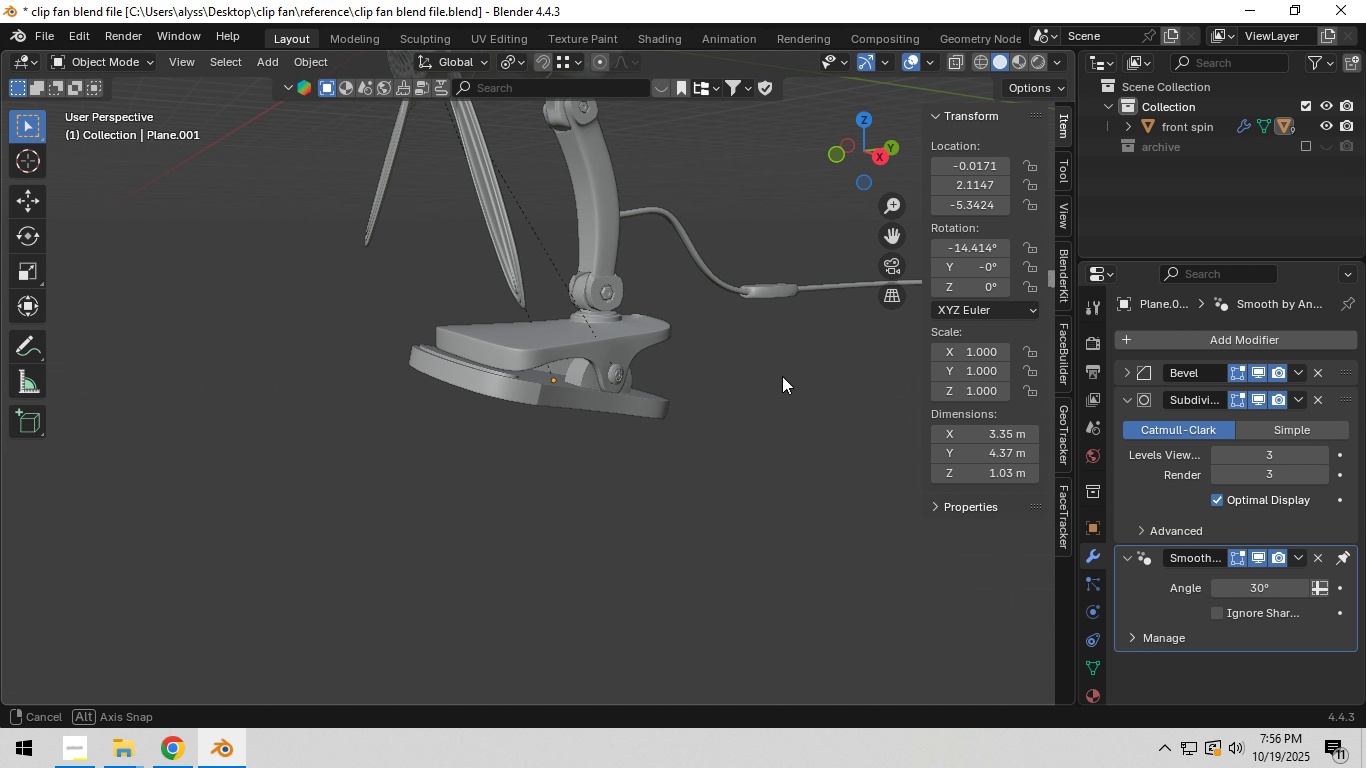 
scroll: coordinate [742, 381], scroll_direction: down, amount: 4.0
 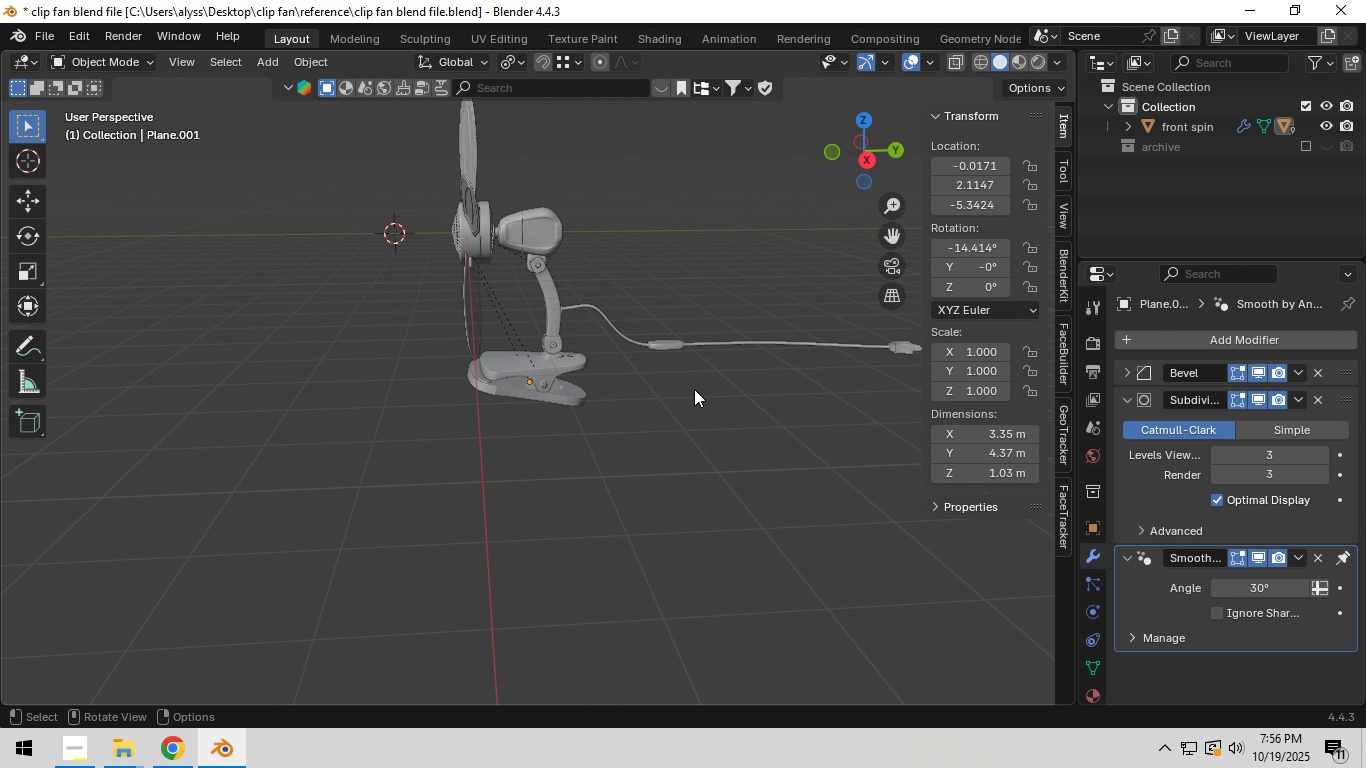 
key(Control+S)
 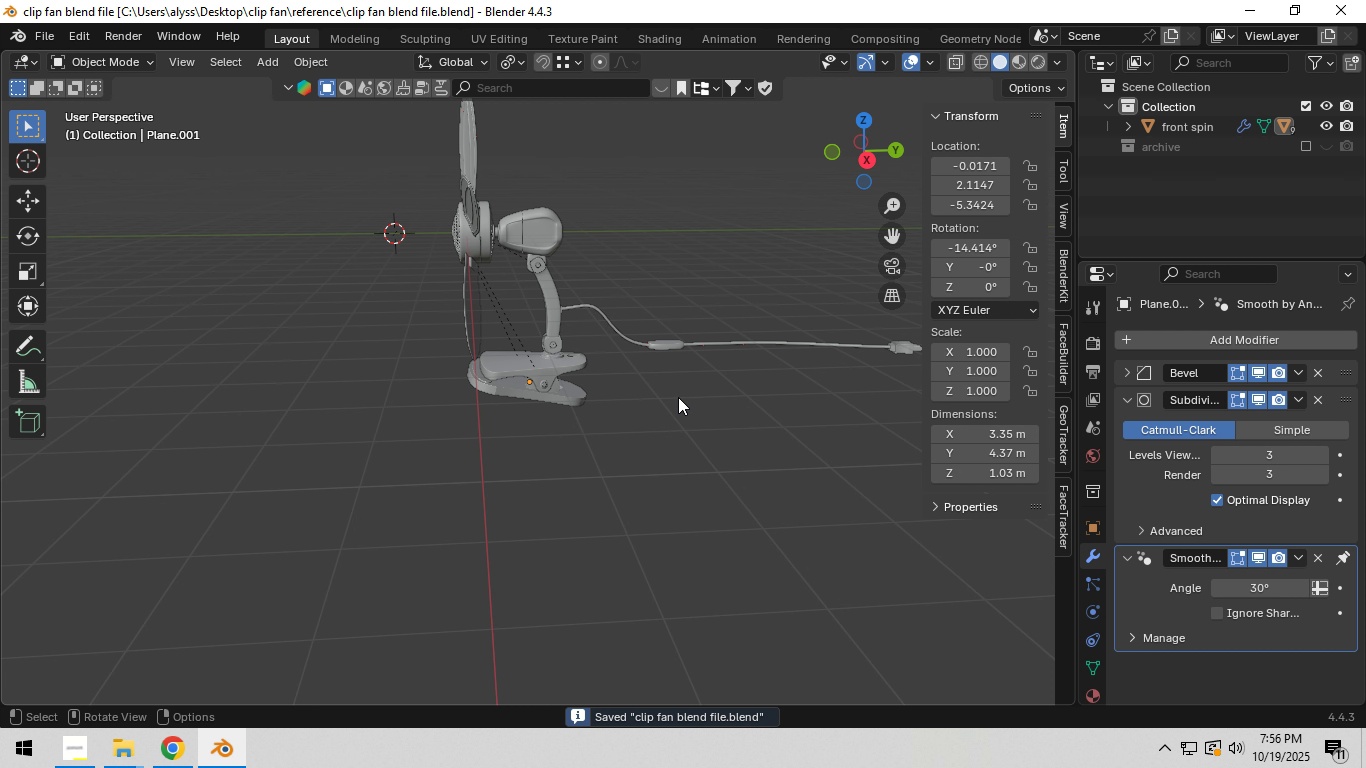 
scroll: coordinate [670, 397], scroll_direction: up, amount: 7.0
 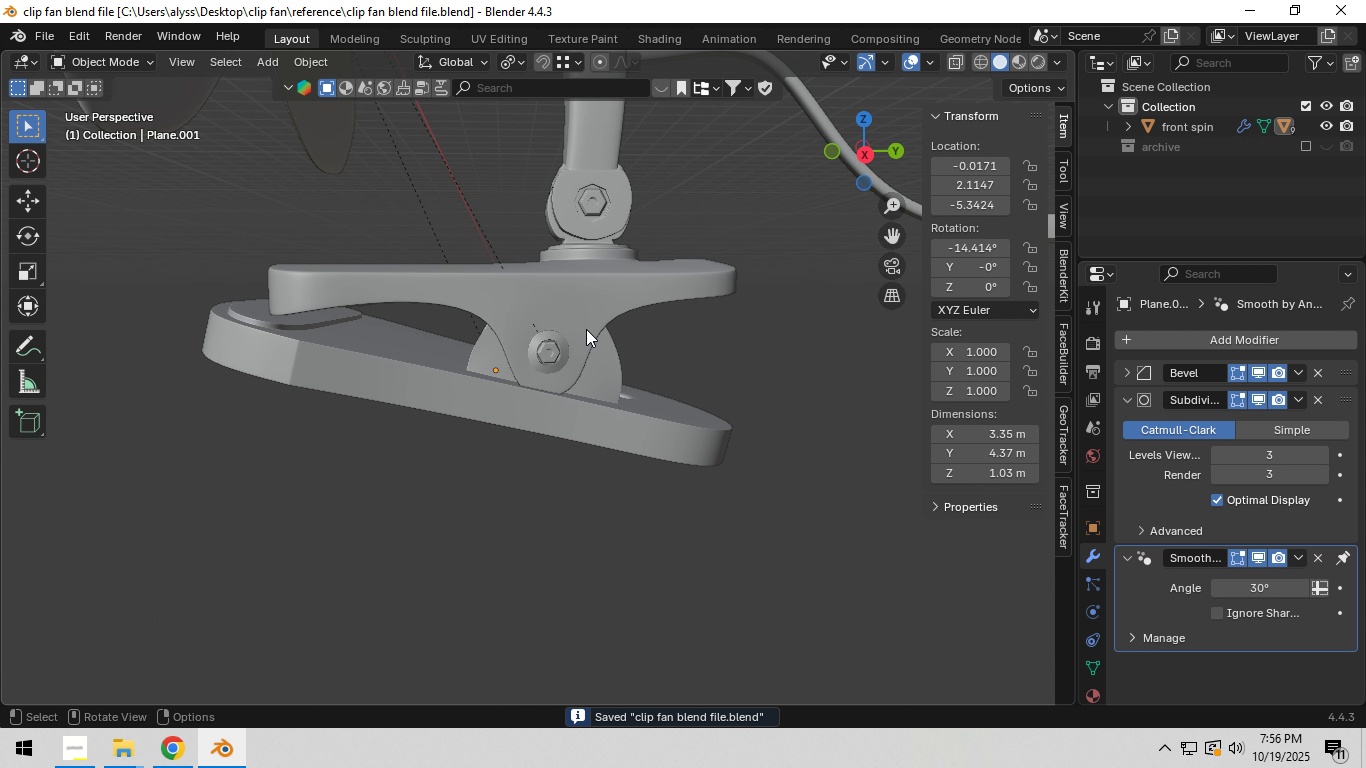 
left_click([586, 329])
 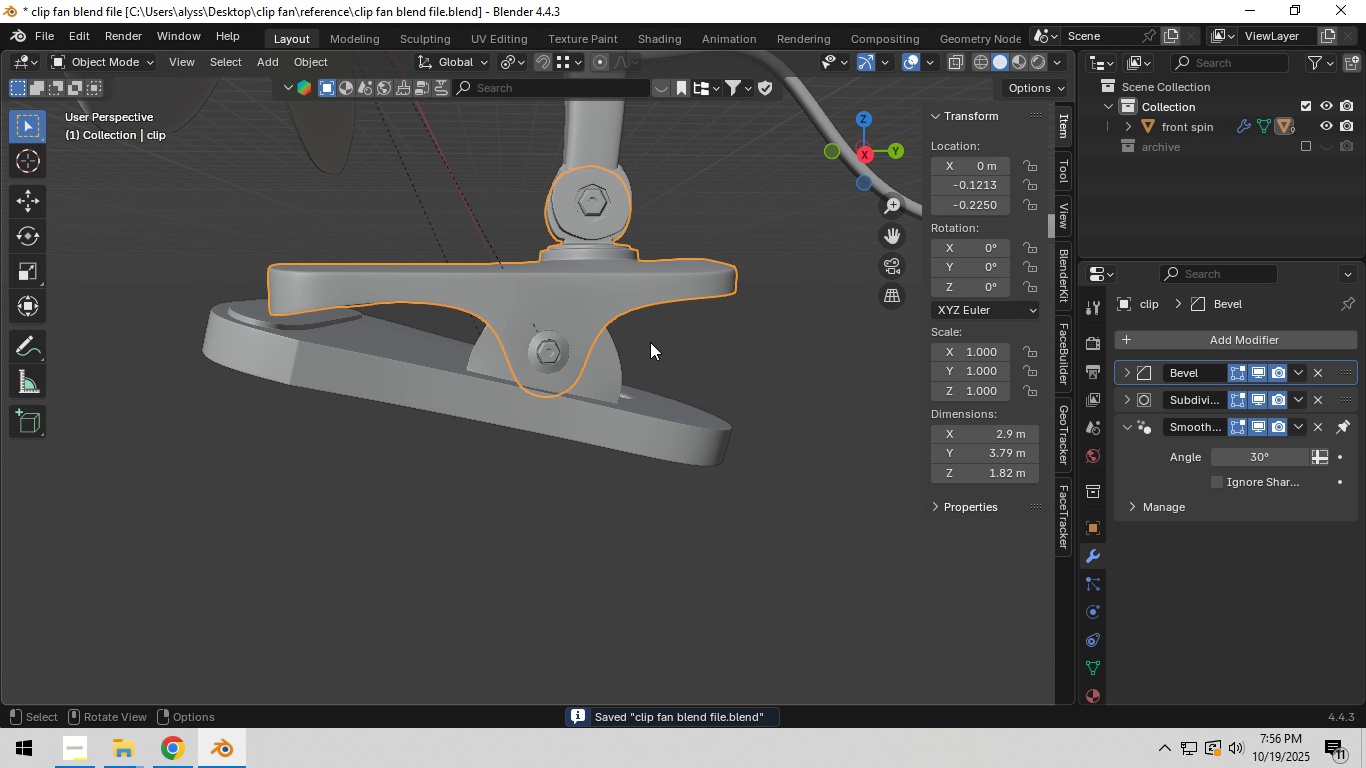 
hold_key(key=ShiftLeft, duration=0.43)
 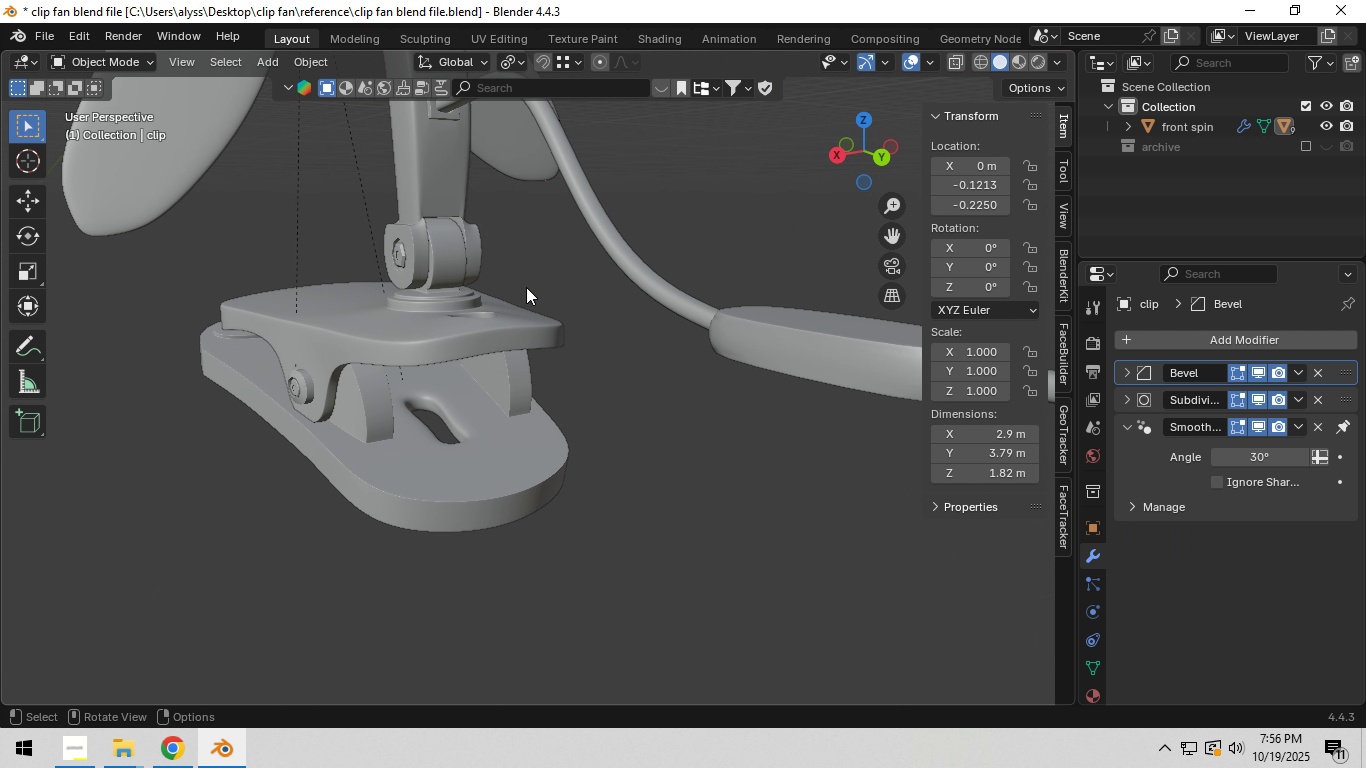 
left_click([469, 331])
 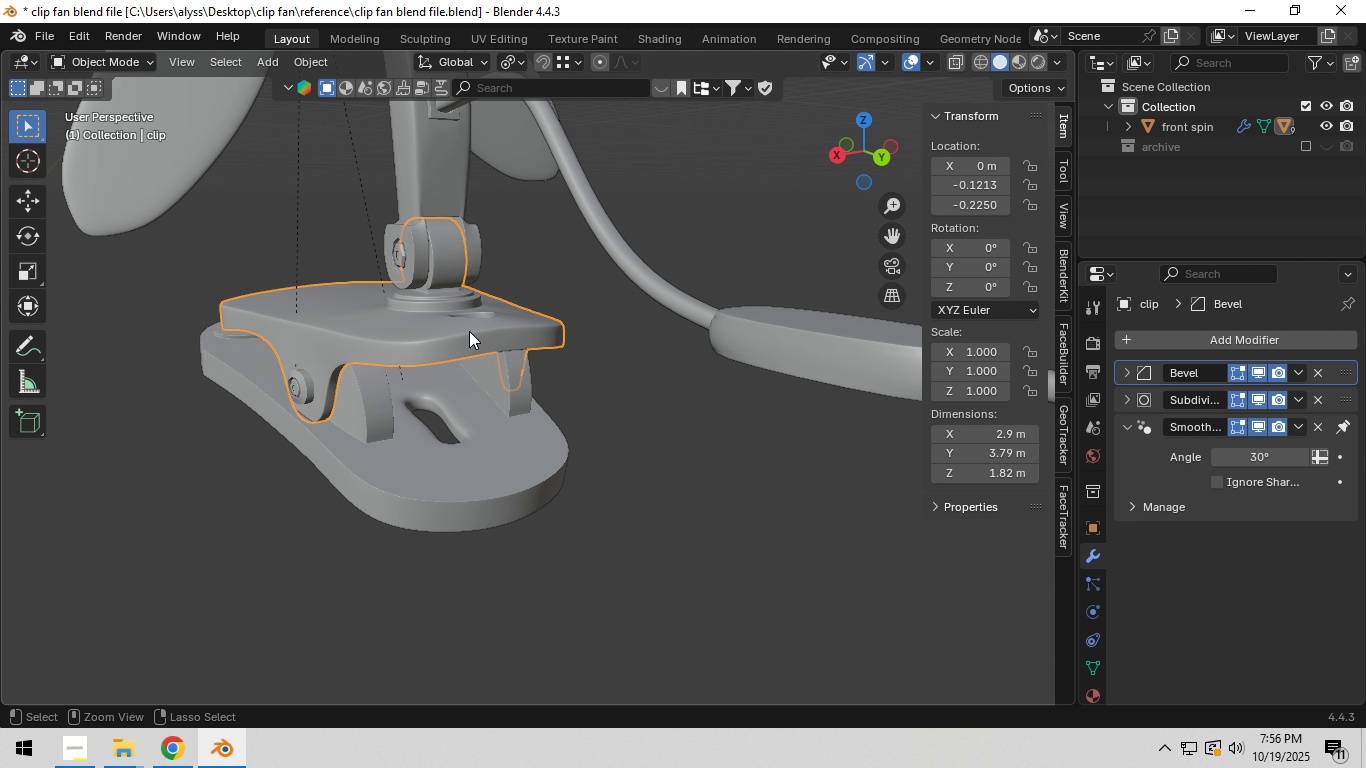 
key(Control+ControlLeft)
 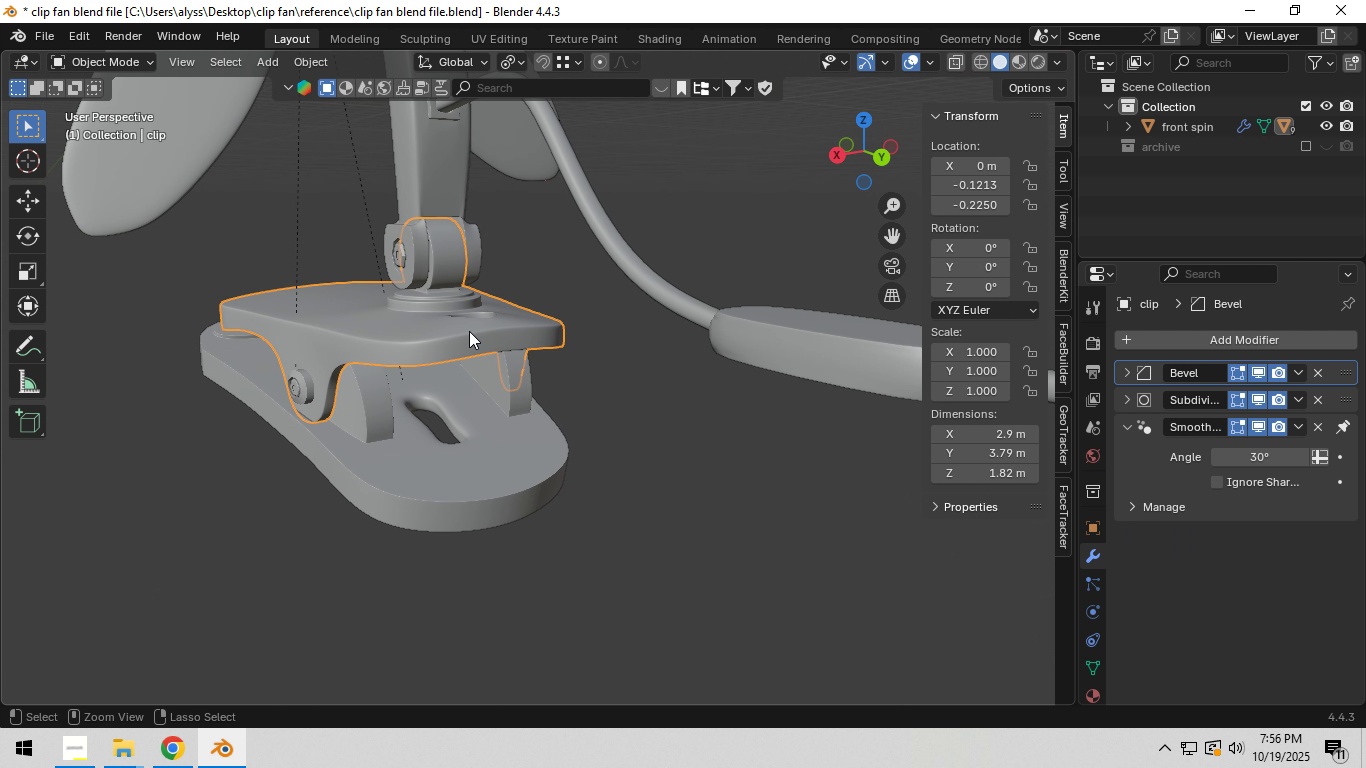 
key(Control+I)
 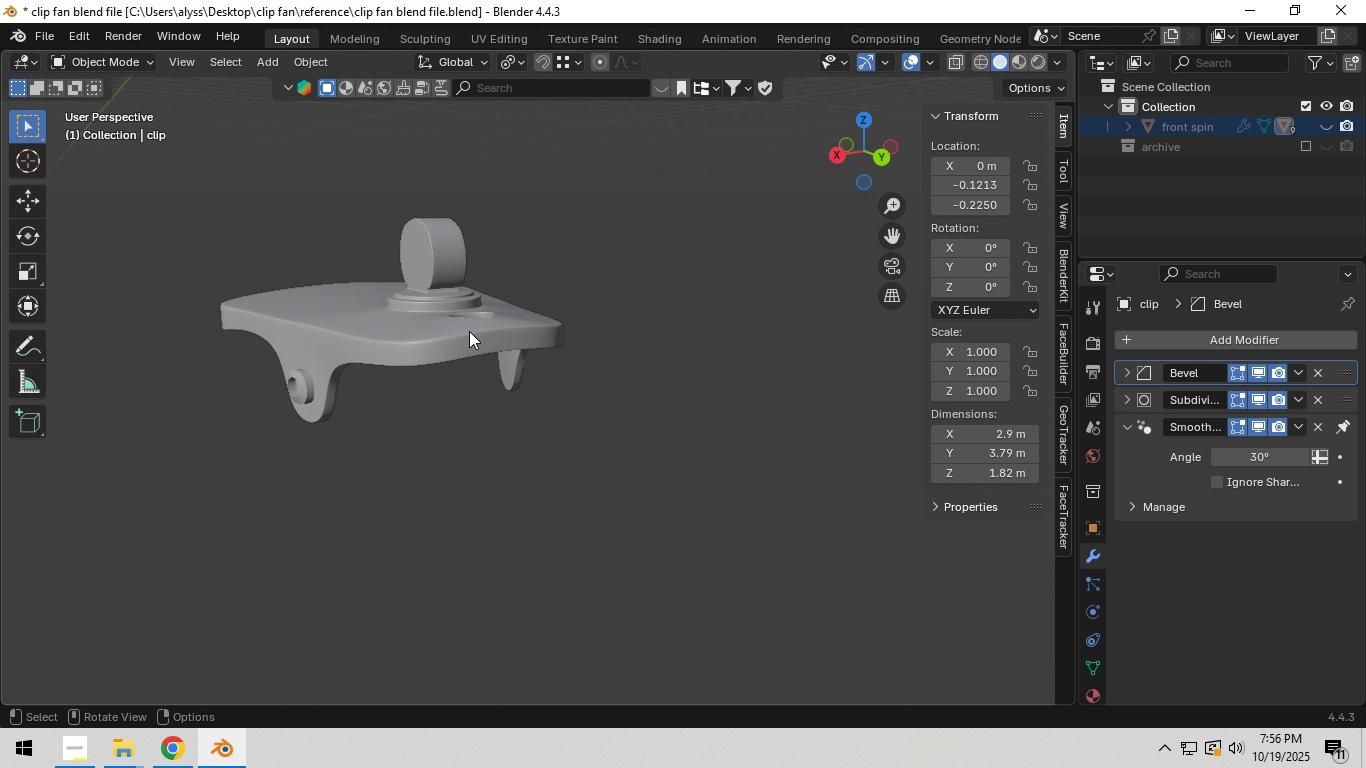 
key(H)
 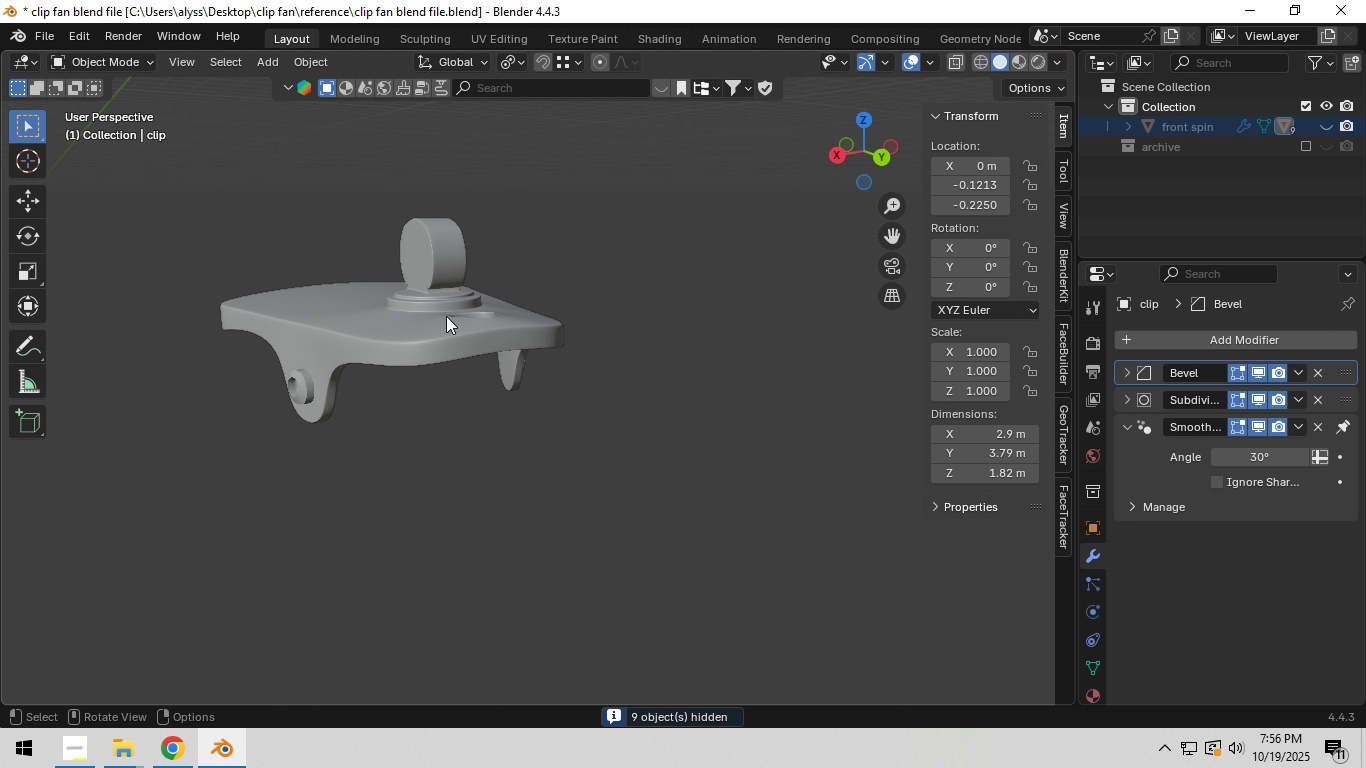 
key(Tab)
 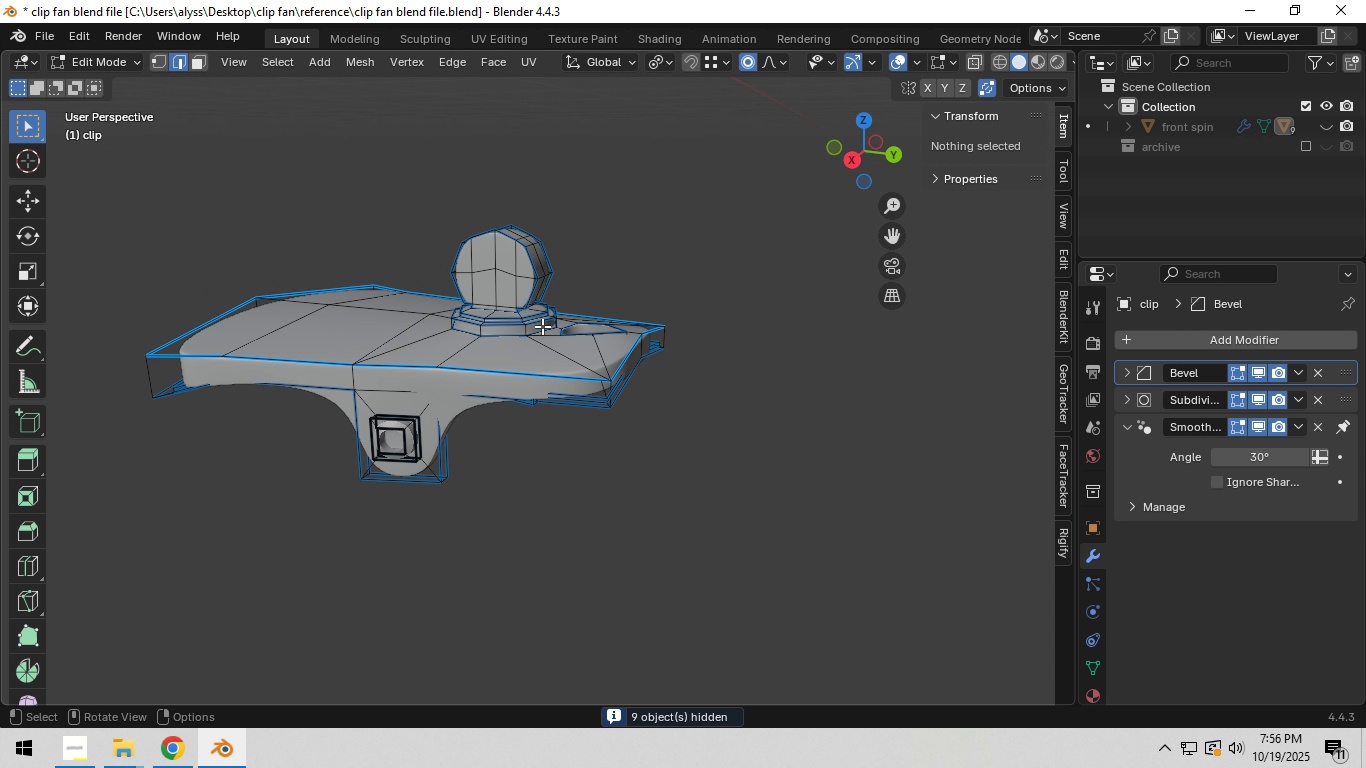 
scroll: coordinate [547, 320], scroll_direction: up, amount: 5.0
 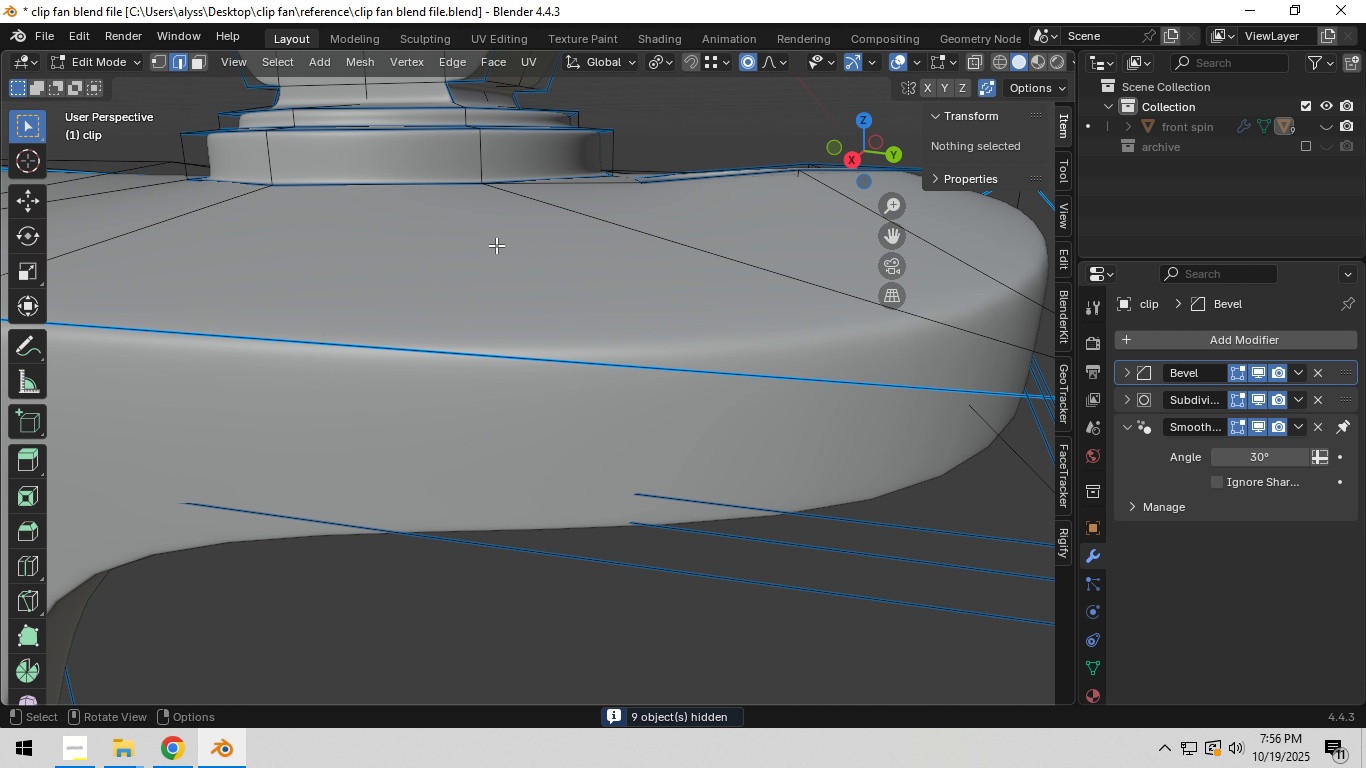 
hold_key(key=ShiftLeft, duration=0.67)
 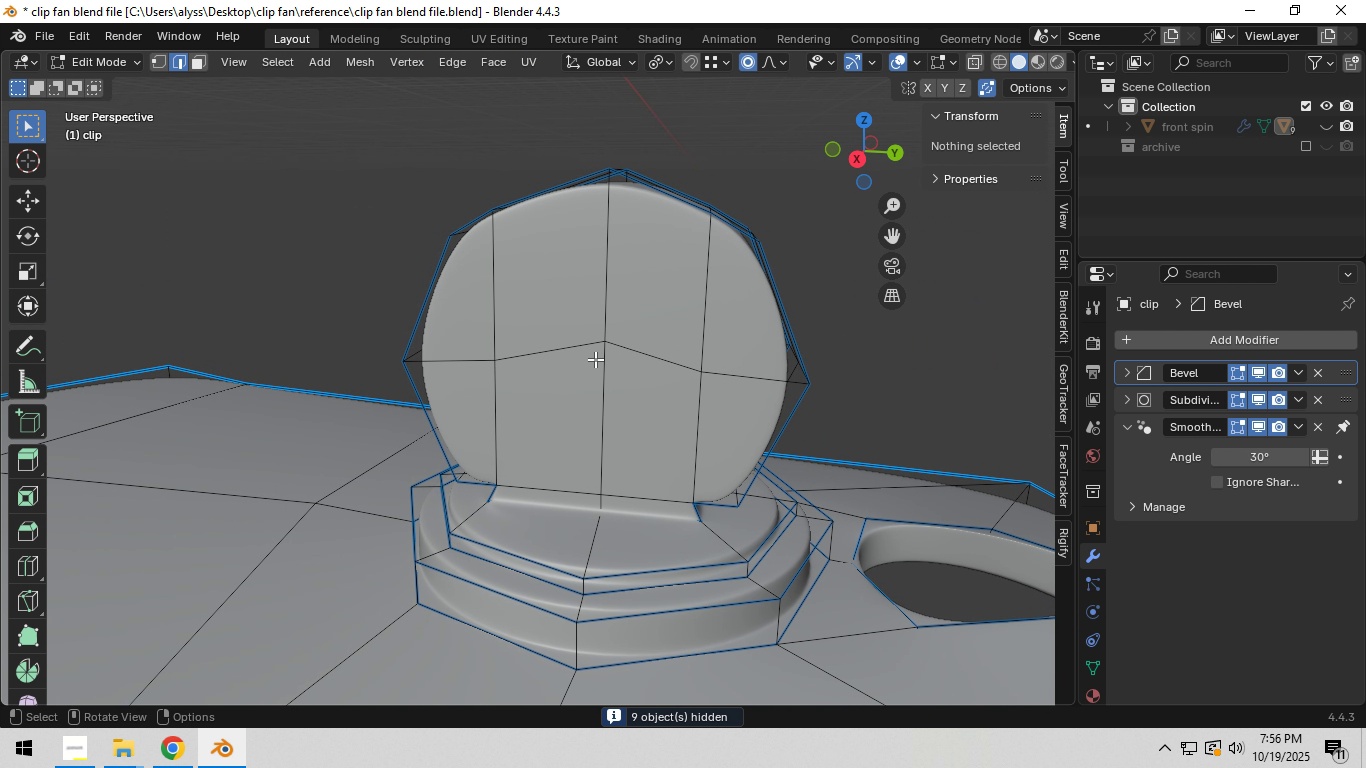 
key(1)
 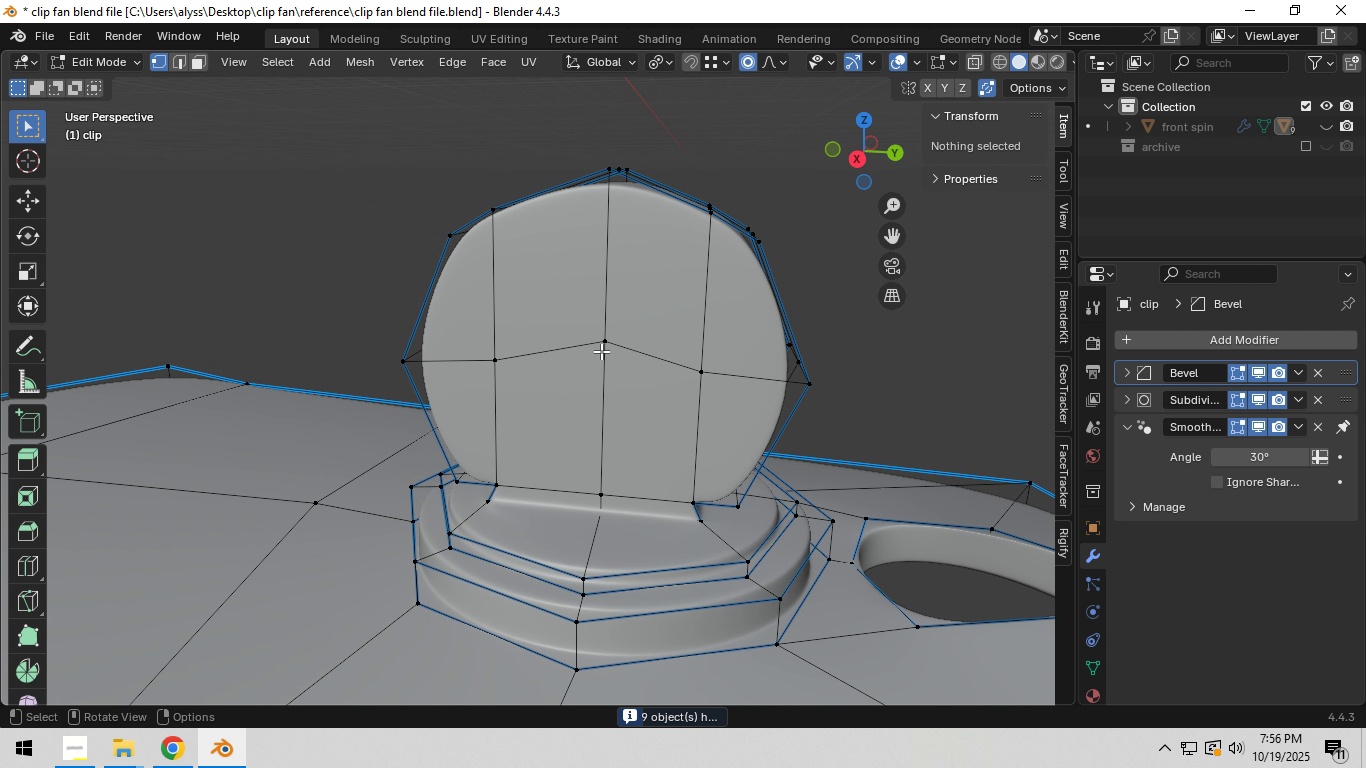 
left_click([601, 351])
 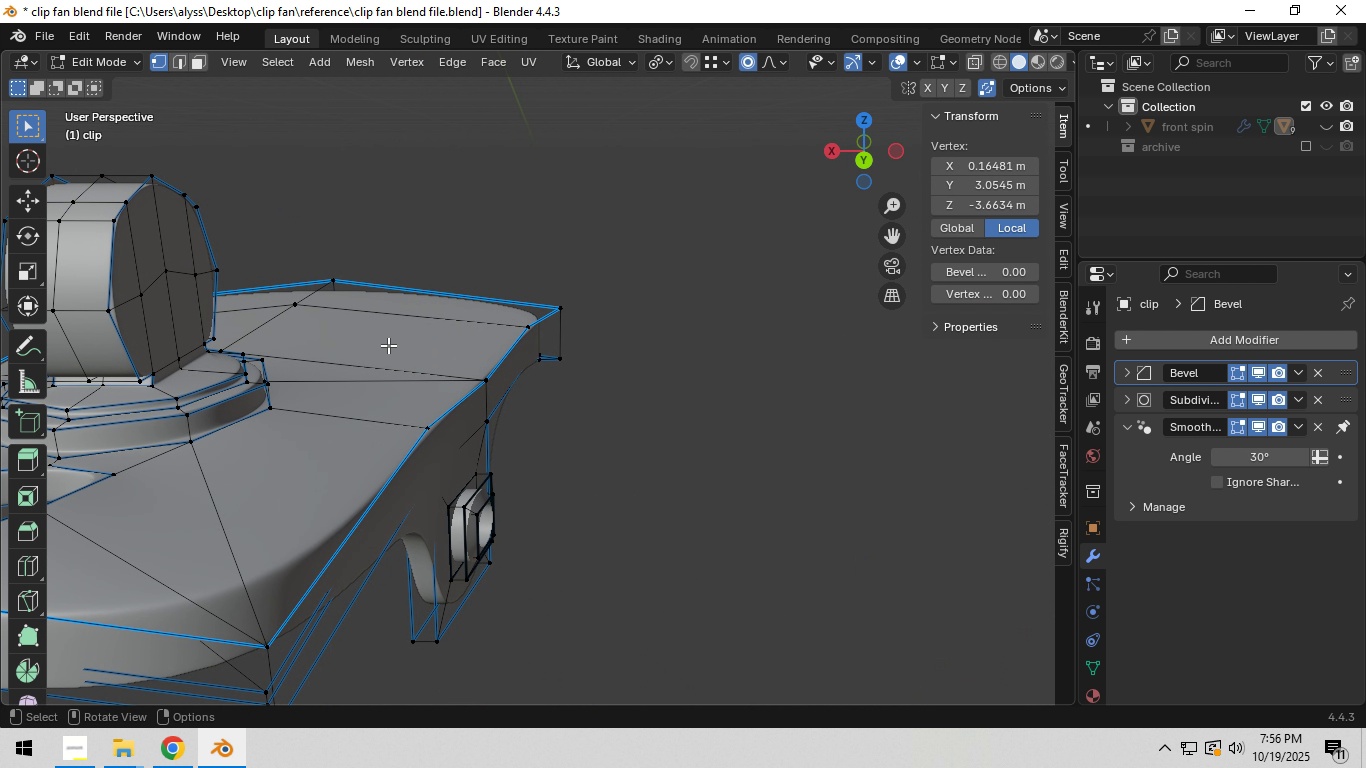 
hold_key(key=ShiftLeft, duration=0.5)
left_click([164, 275])
 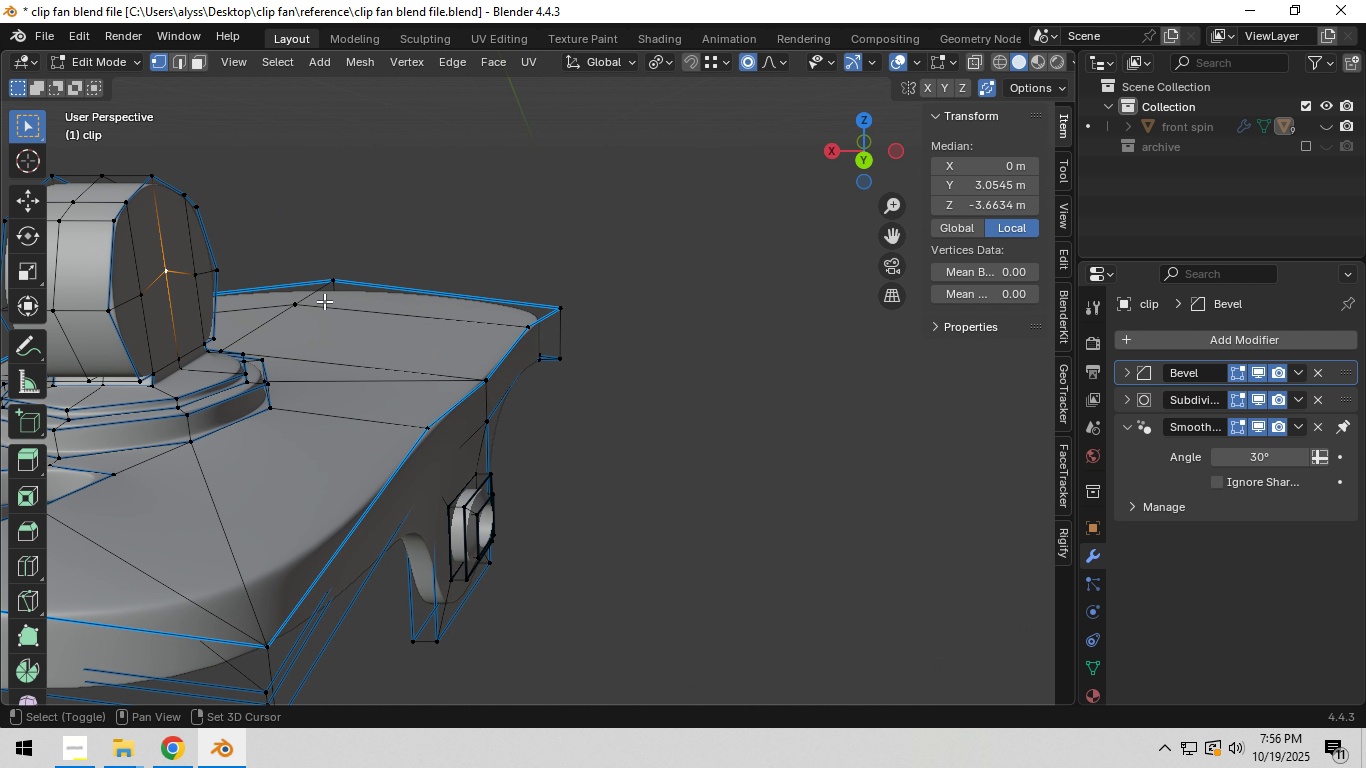 
hold_key(key=ShiftLeft, duration=3.09)
 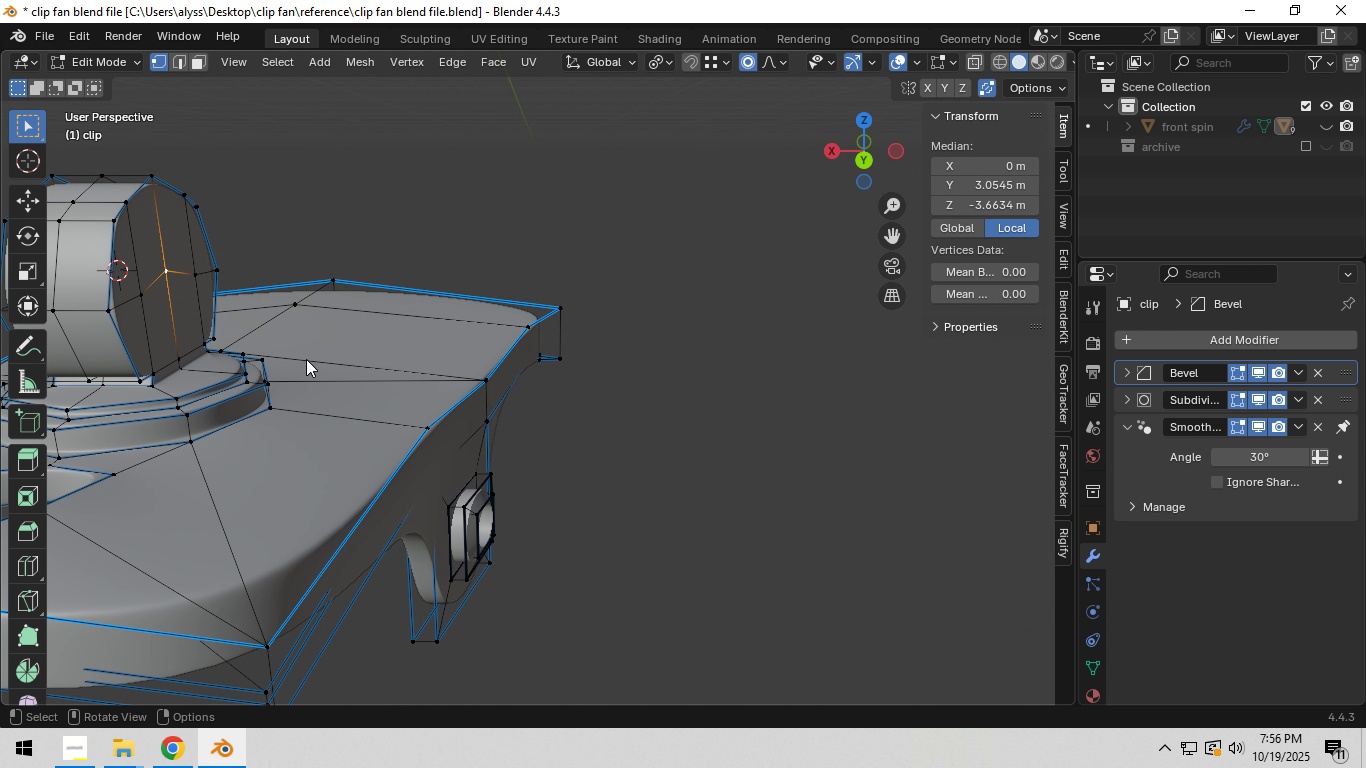 
hold_key(key=S, duration=1.53)
 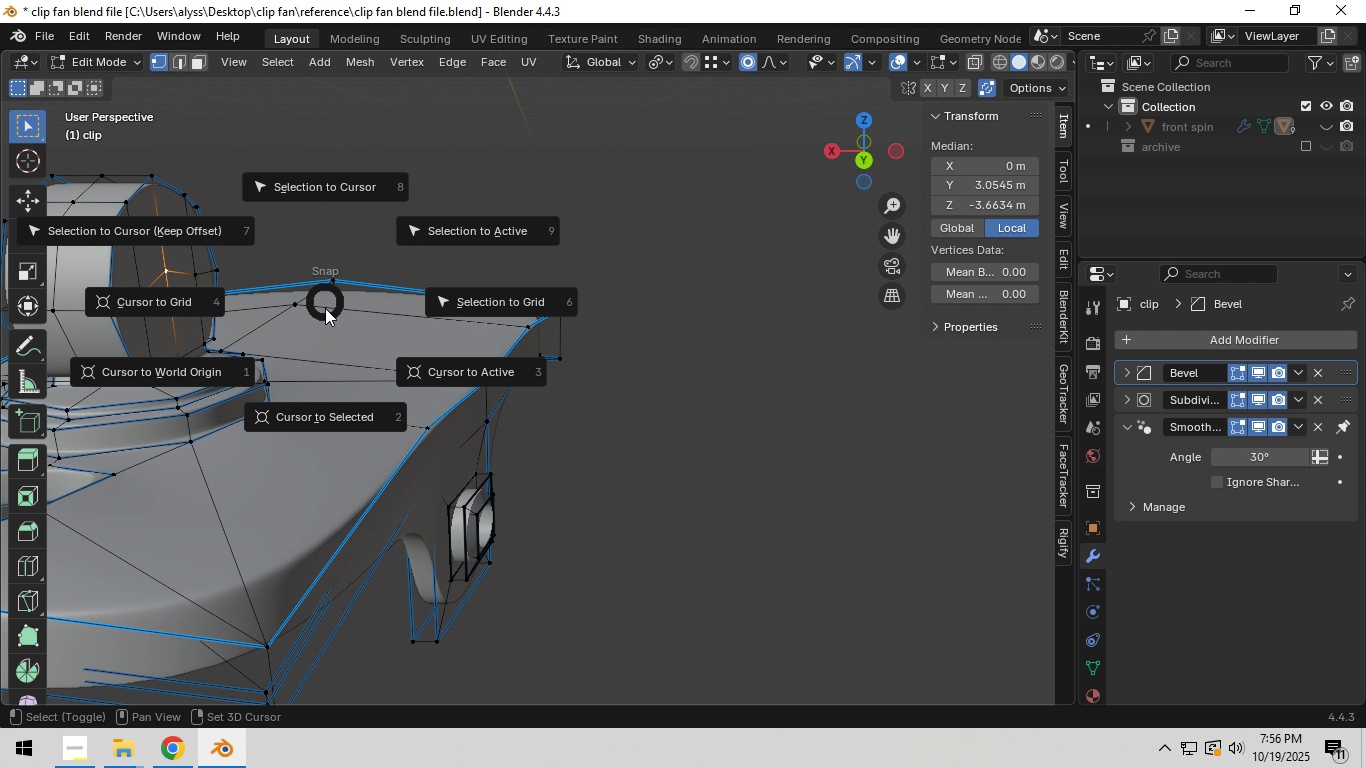 
hold_key(key=S, duration=1.28)
 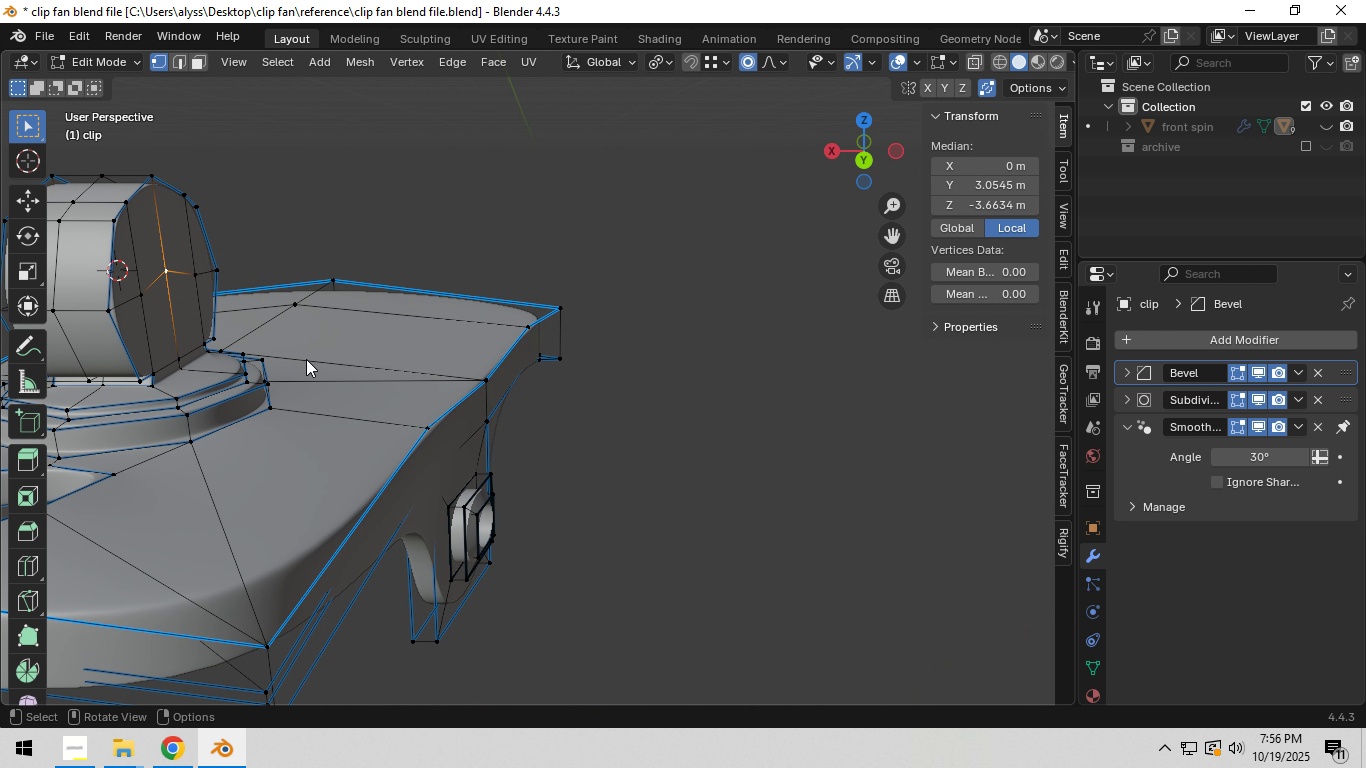 
key(Tab)
 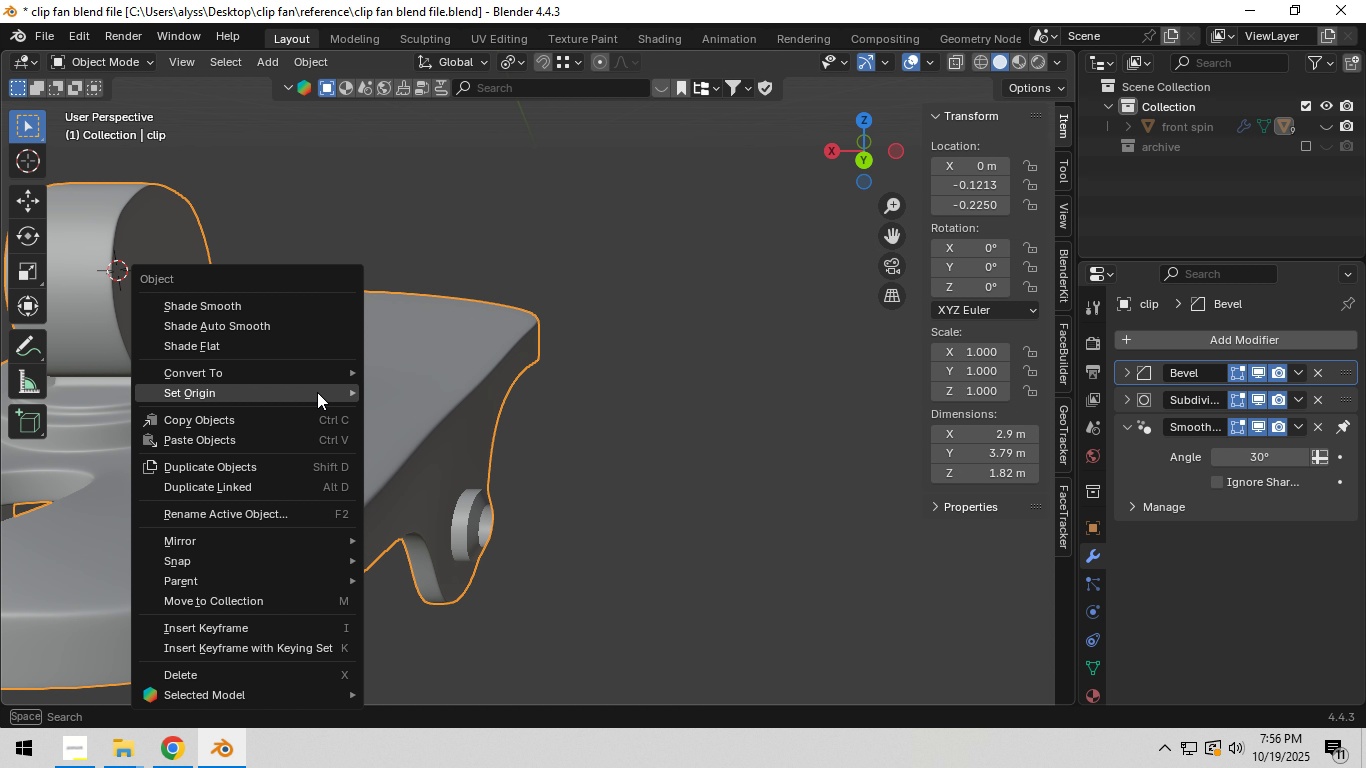 
right_click([317, 392])
 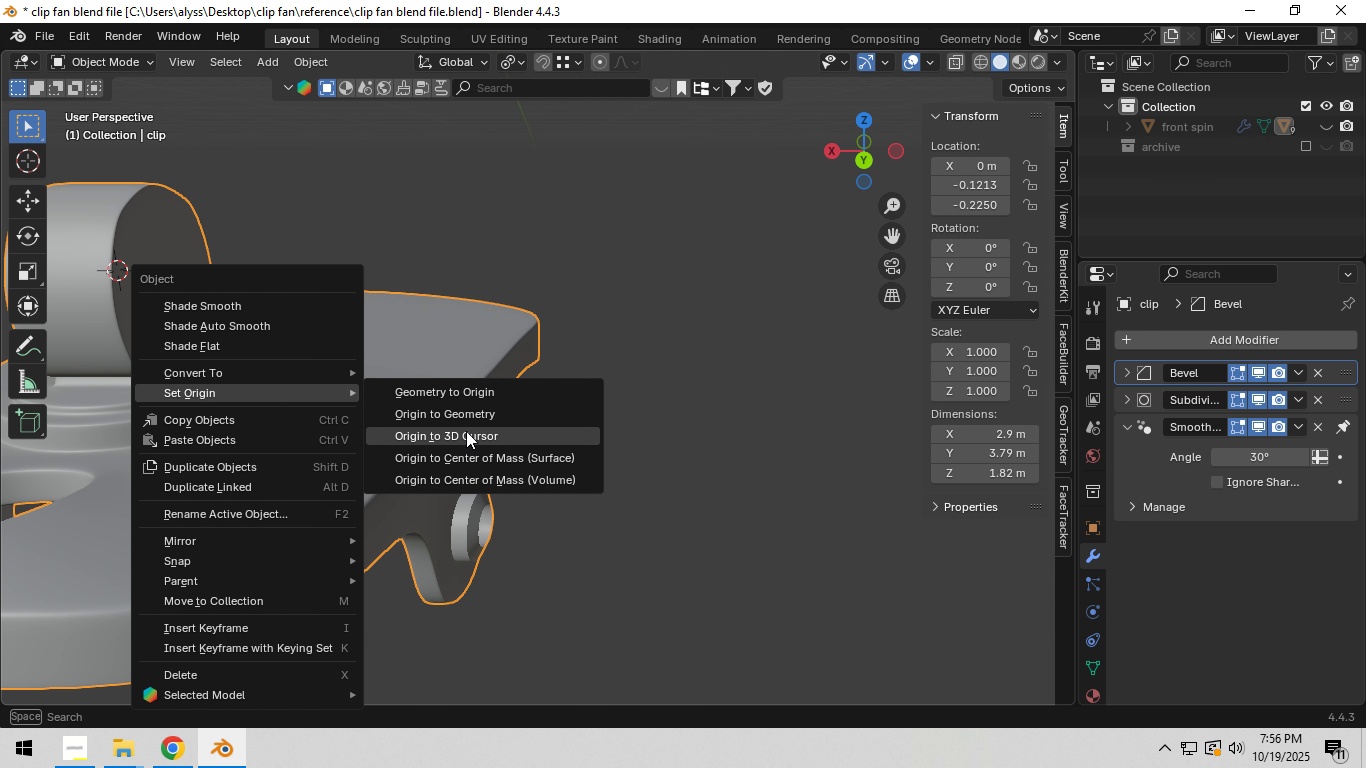 
left_click([466, 432])
 